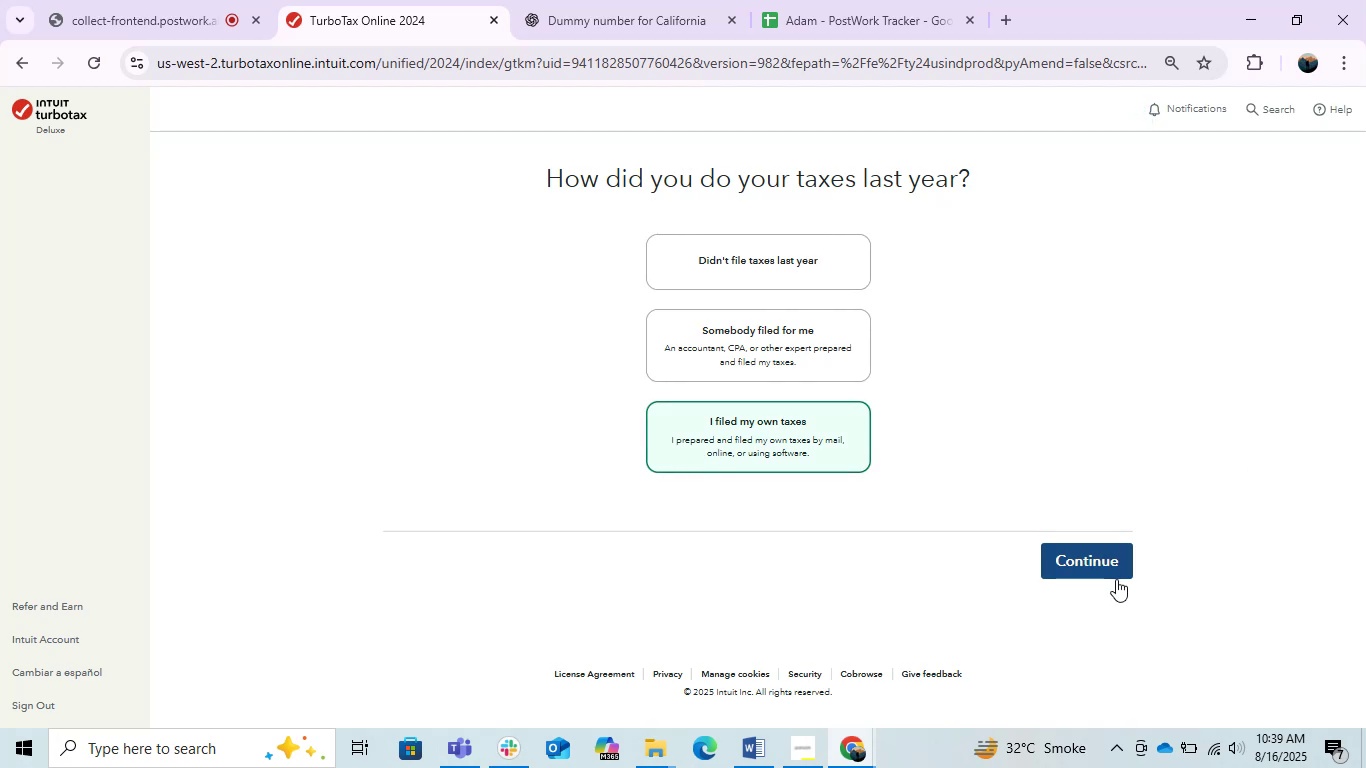 
left_click([1097, 554])
 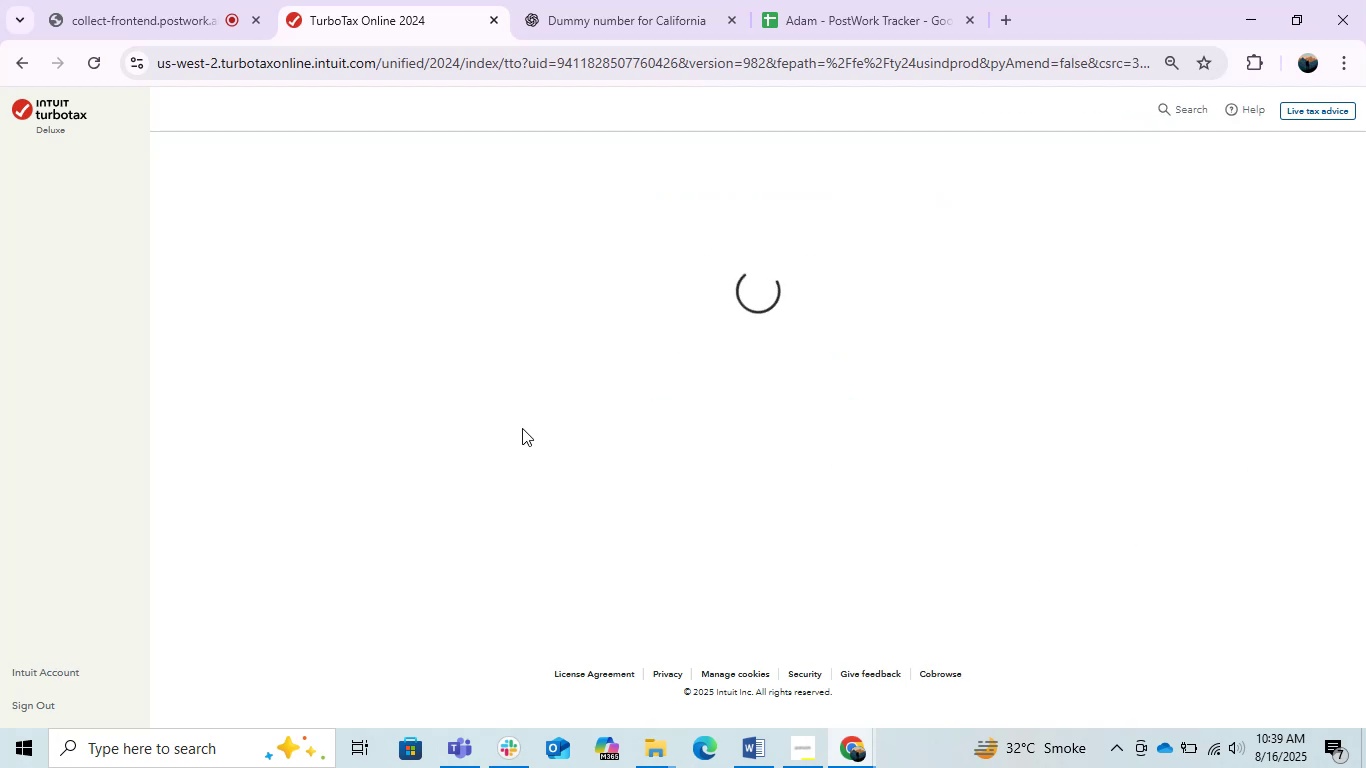 
wait(12.22)
 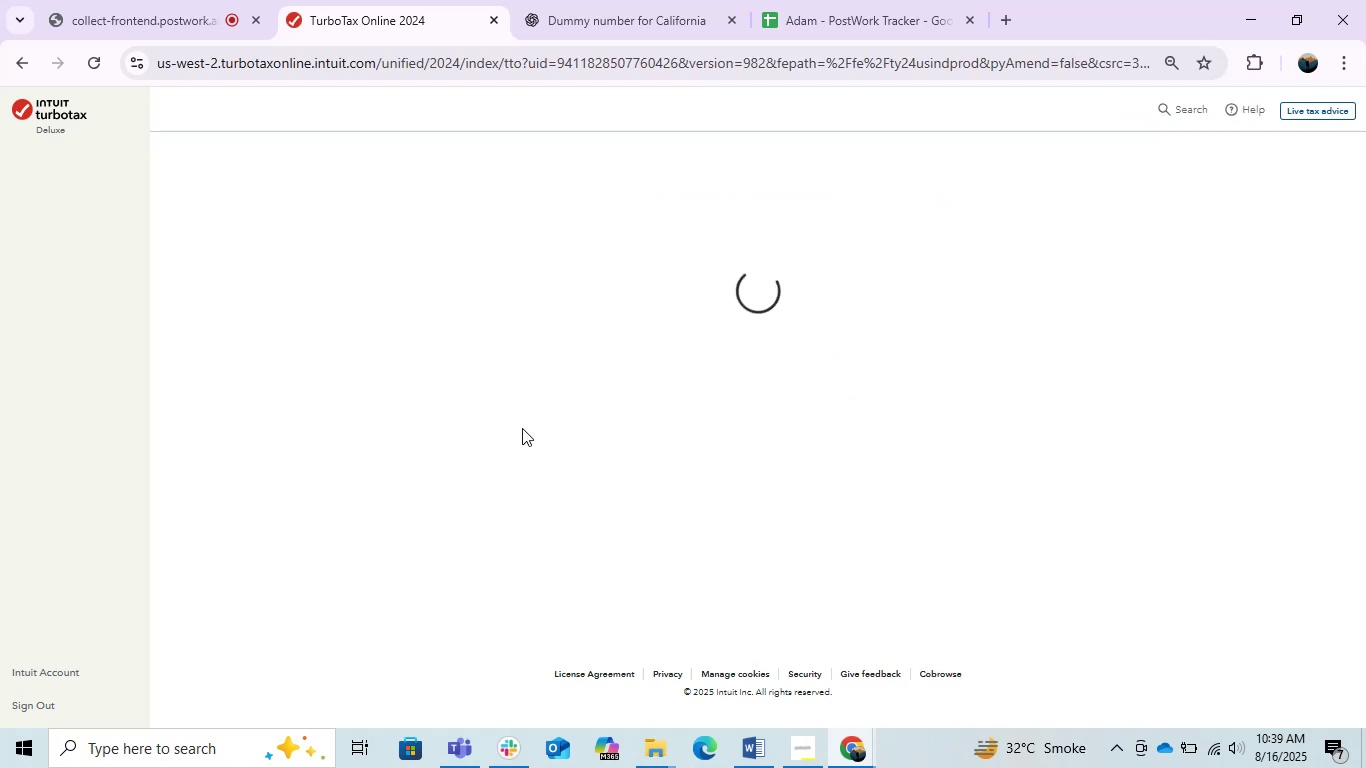 
left_click([511, 284])
 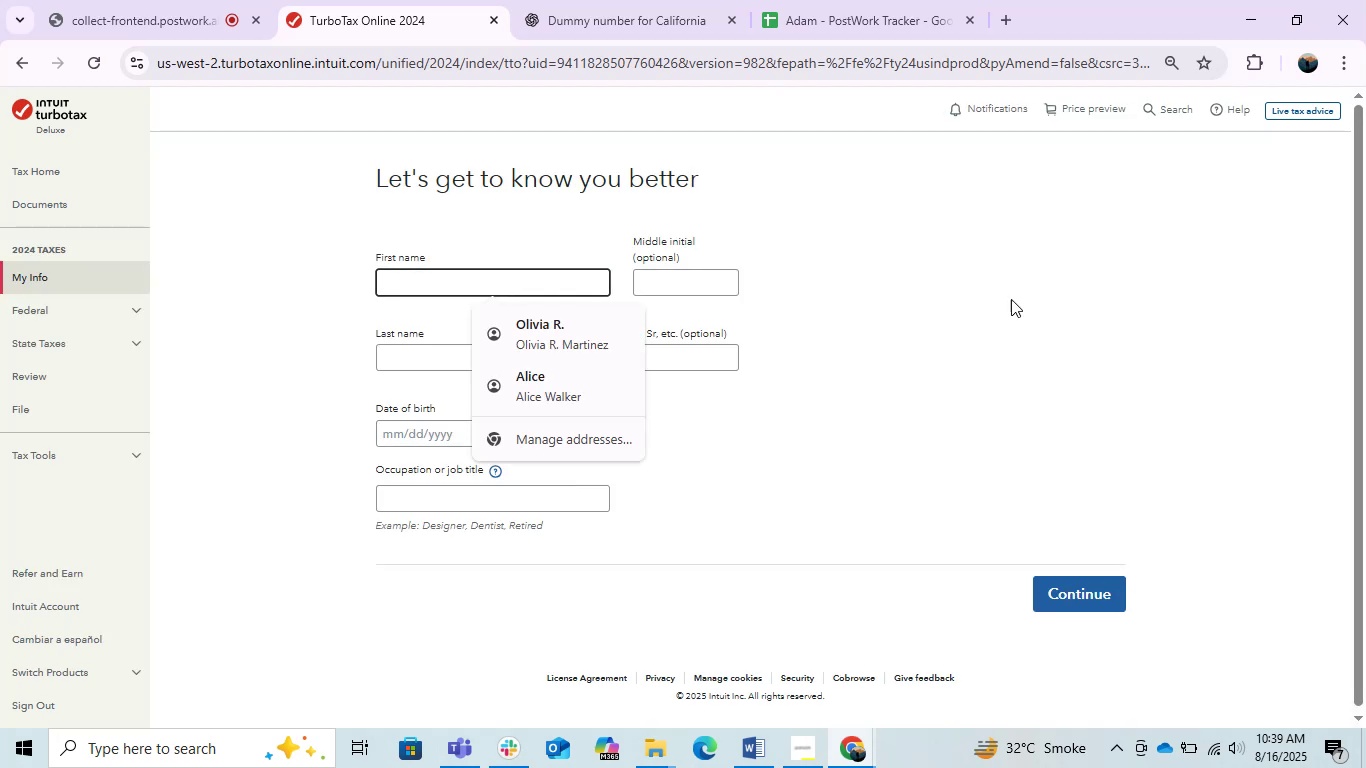 
left_click([1036, 302])
 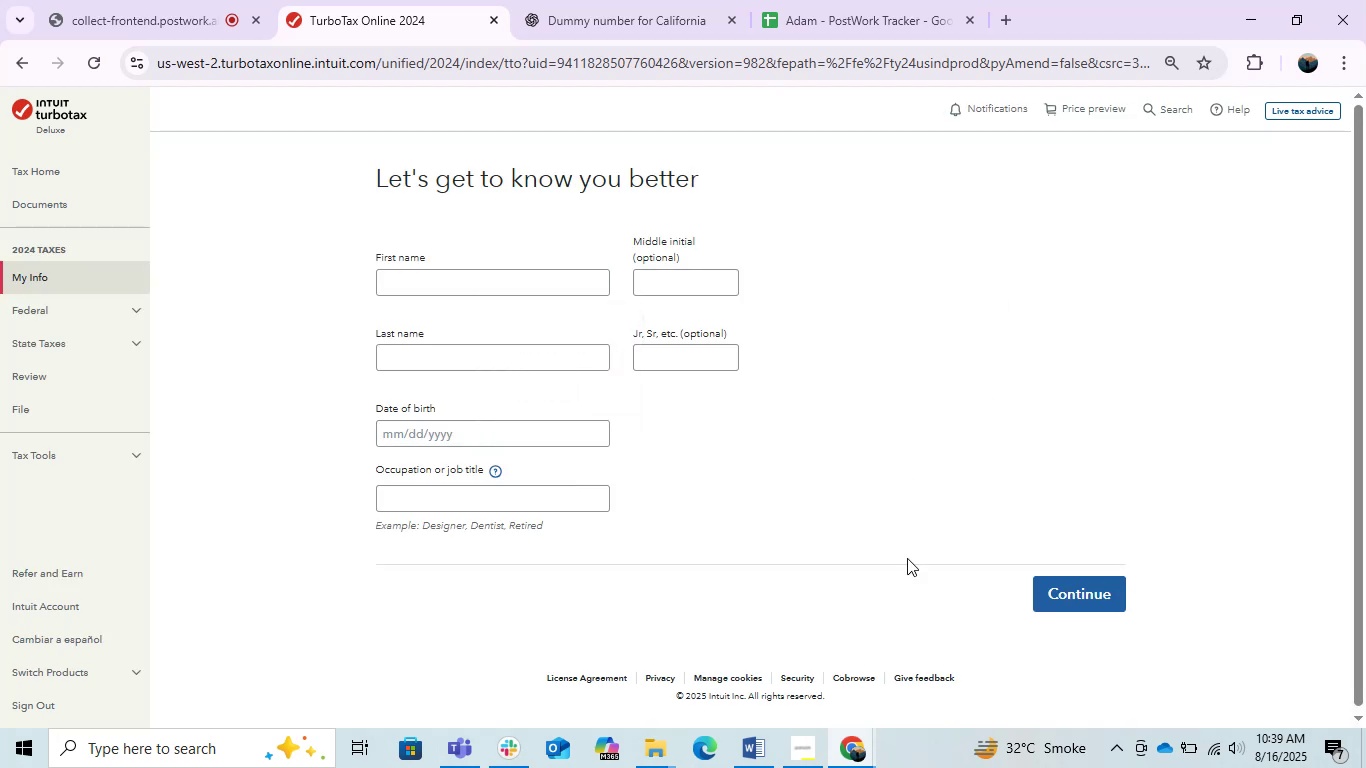 
left_click([863, 734])
 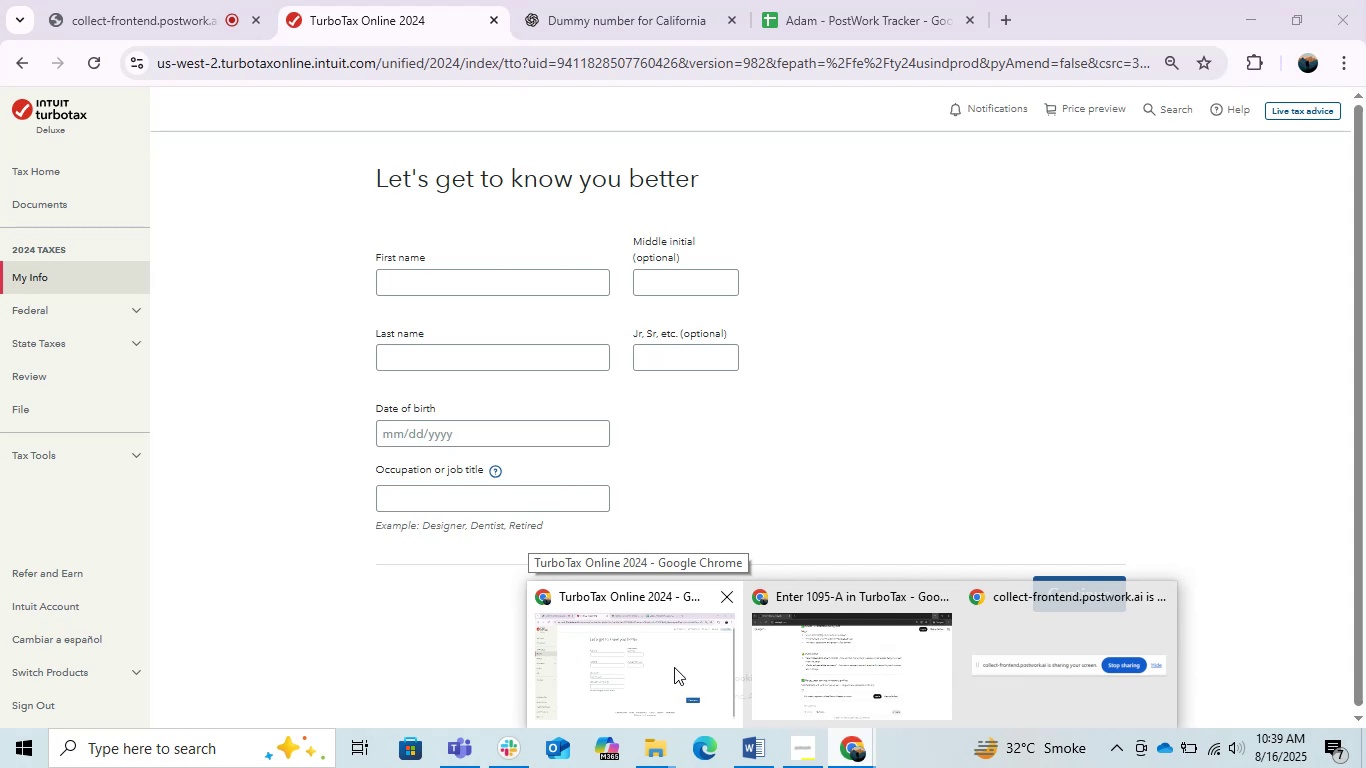 
wait(7.15)
 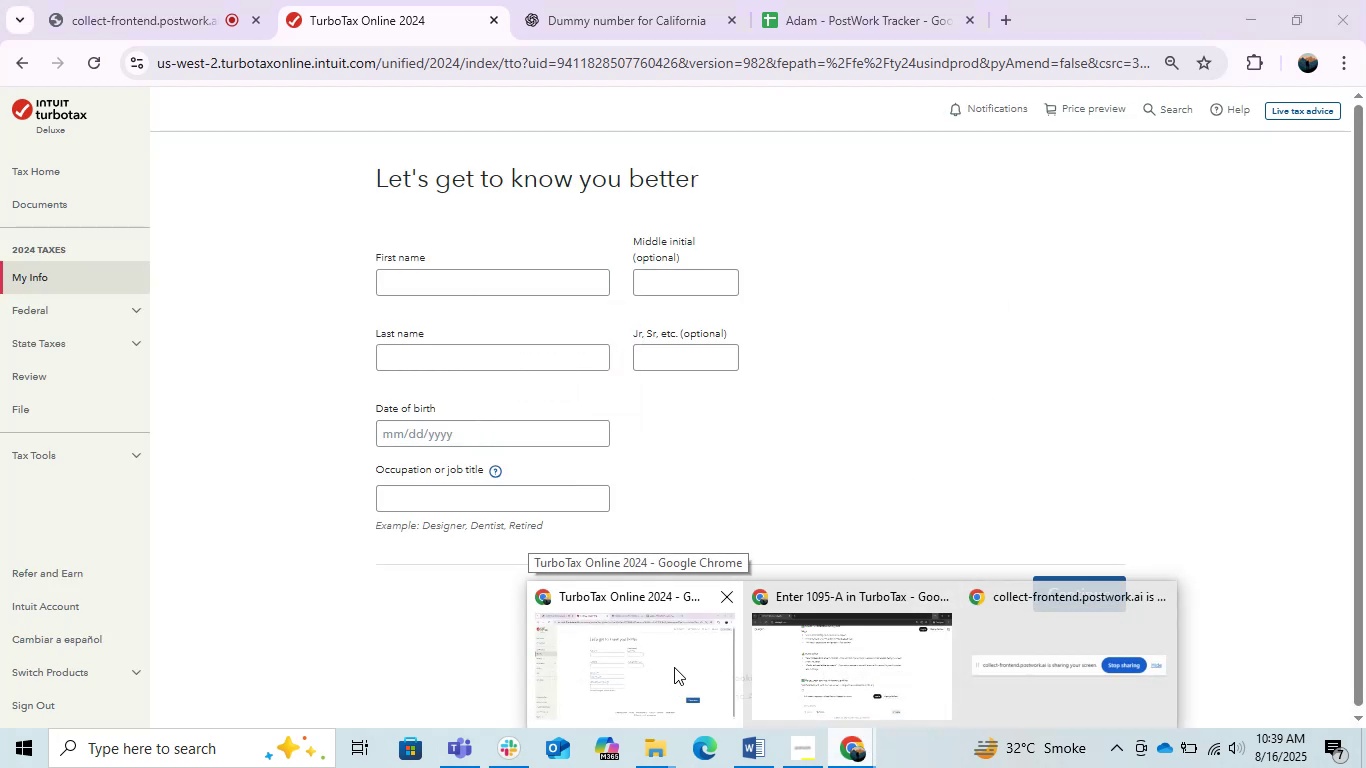 
left_click([132, 0])
 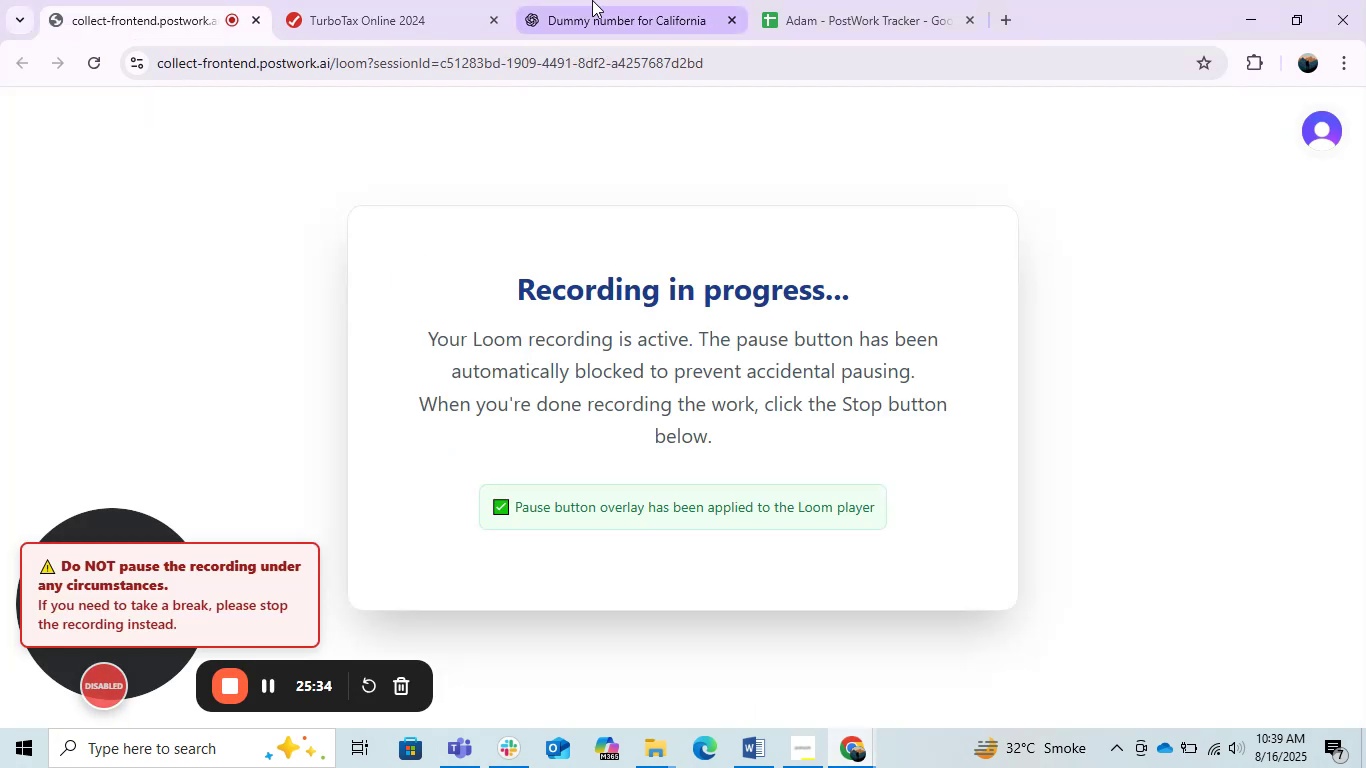 
left_click([664, 0])
 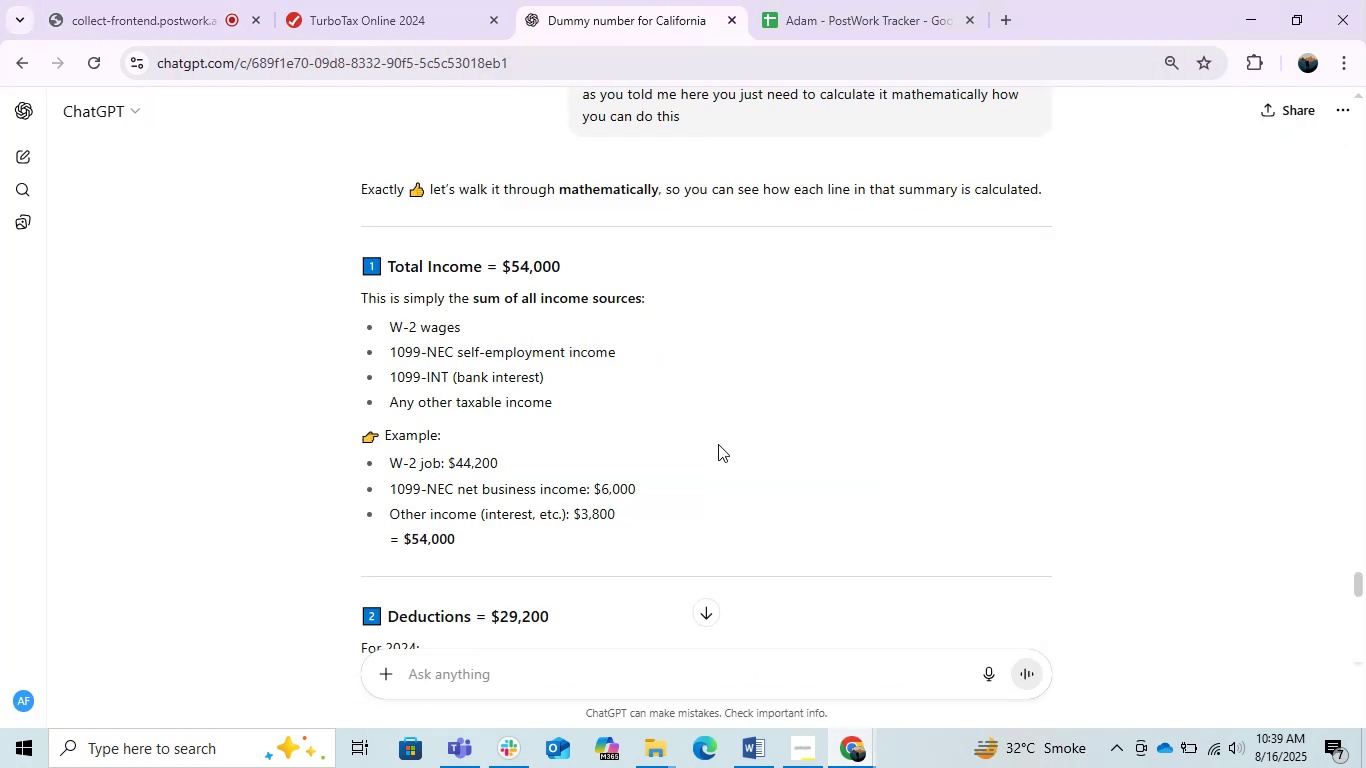 
scroll: coordinate [720, 444], scroll_direction: up, amount: 3.0
 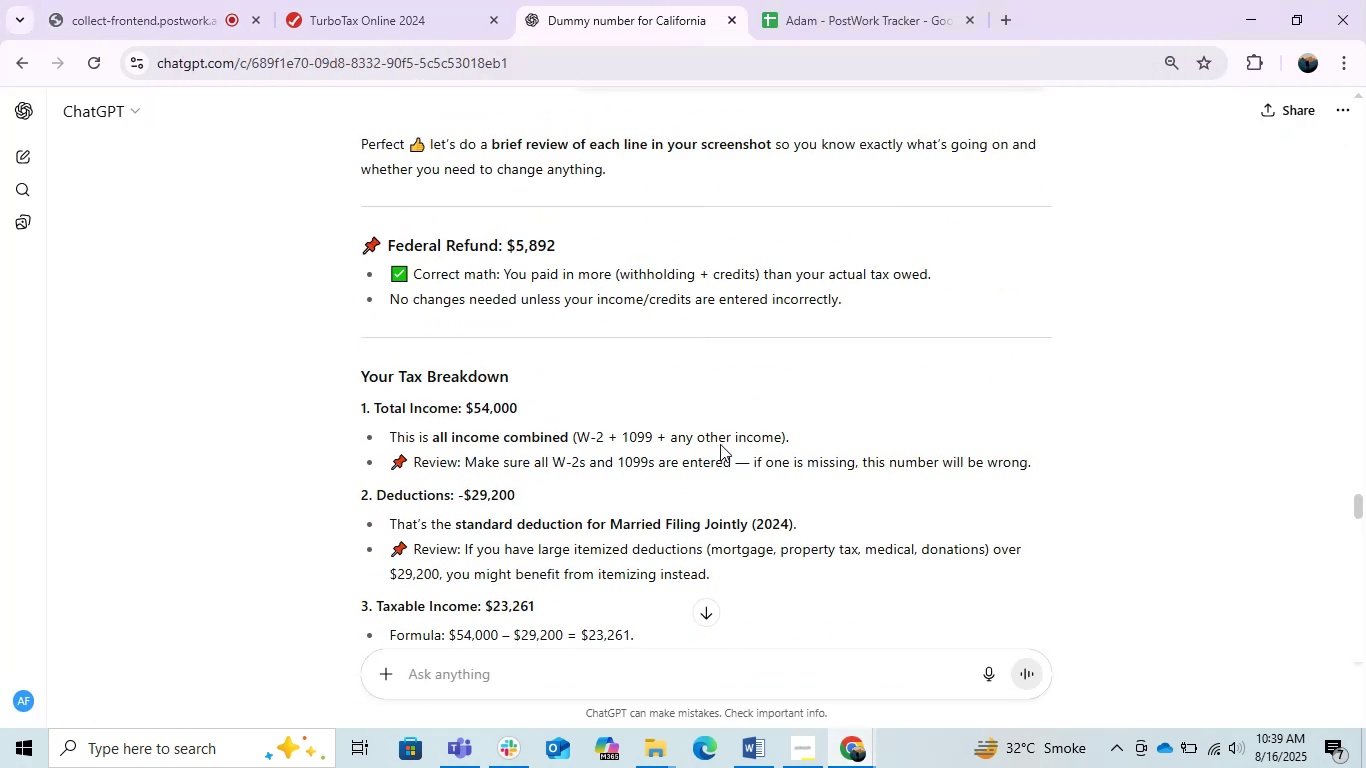 
scroll: coordinate [720, 443], scroll_direction: down, amount: 1.0
 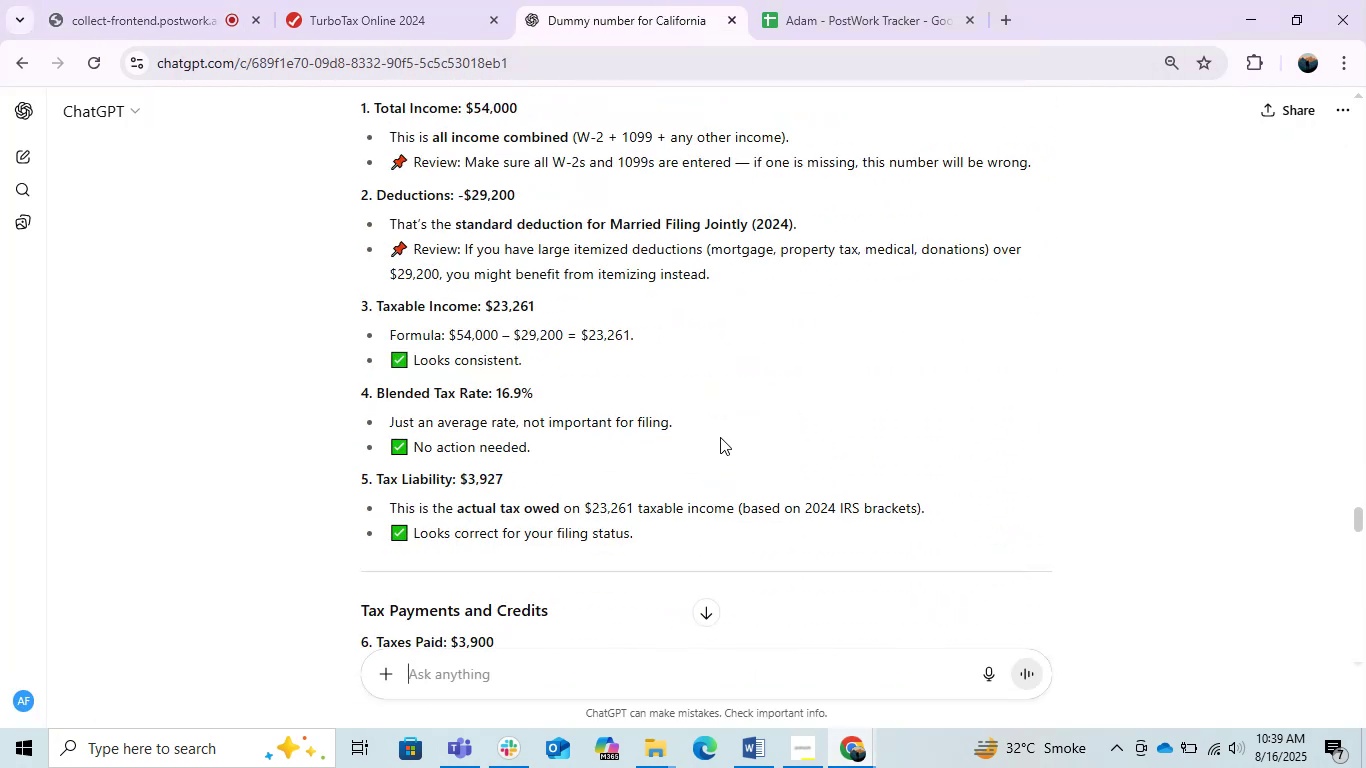 
scroll: coordinate [722, 437], scroll_direction: up, amount: 3.0
 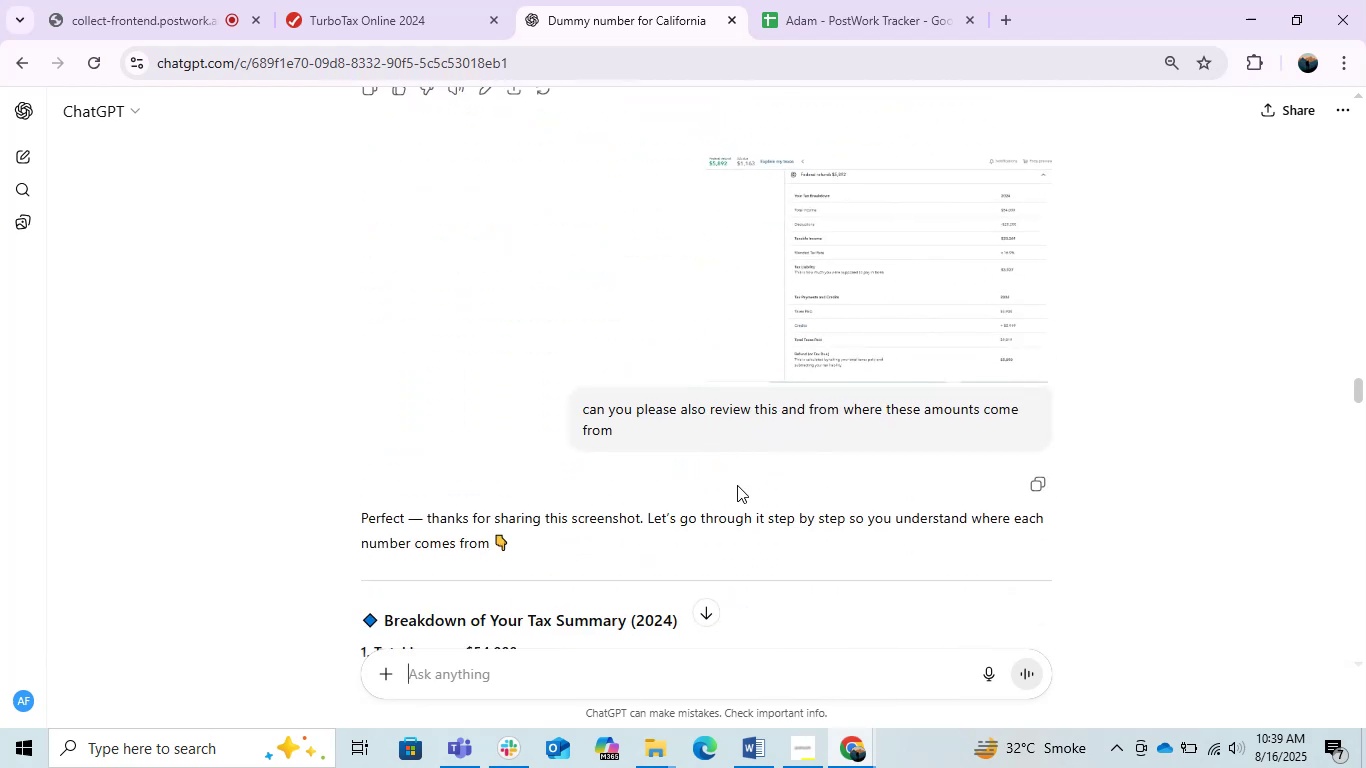 
scroll: coordinate [735, 485], scroll_direction: down, amount: 10.0
 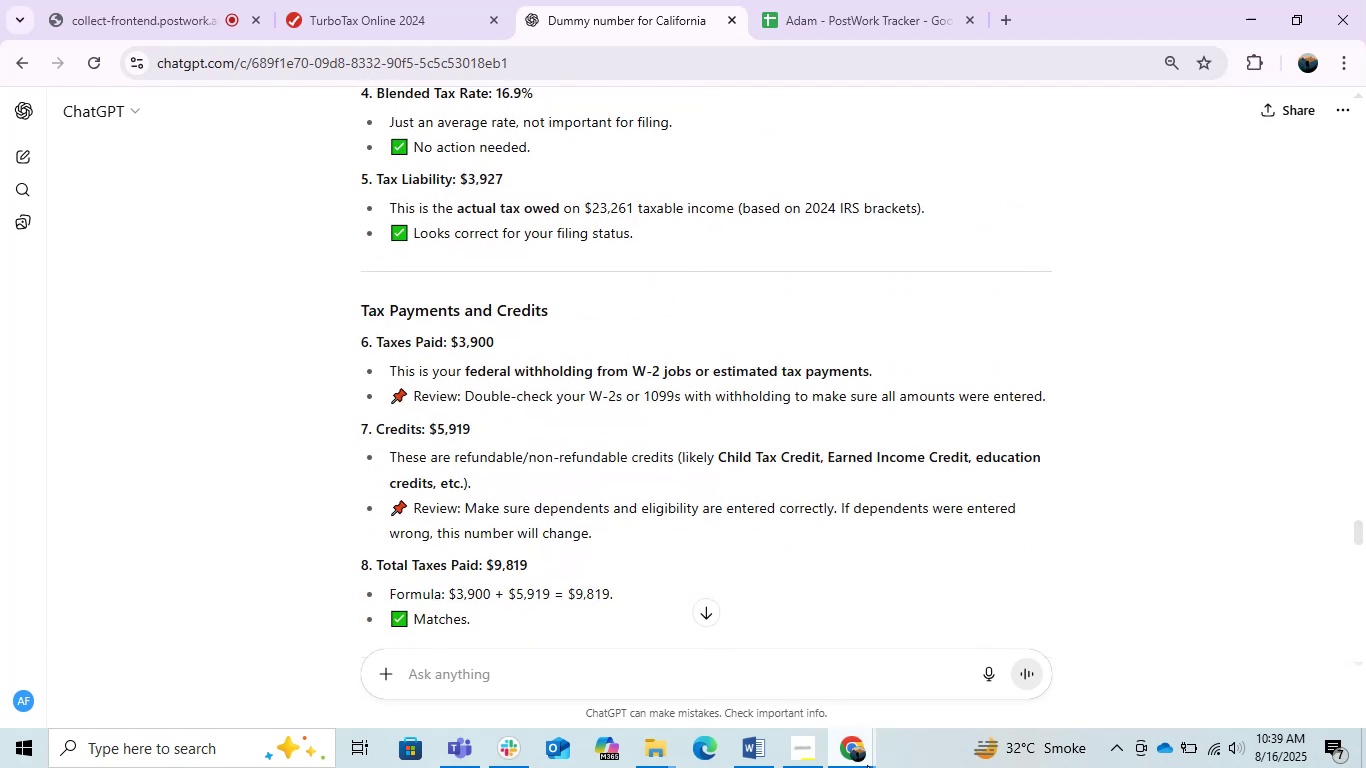 
left_click([853, 747])
 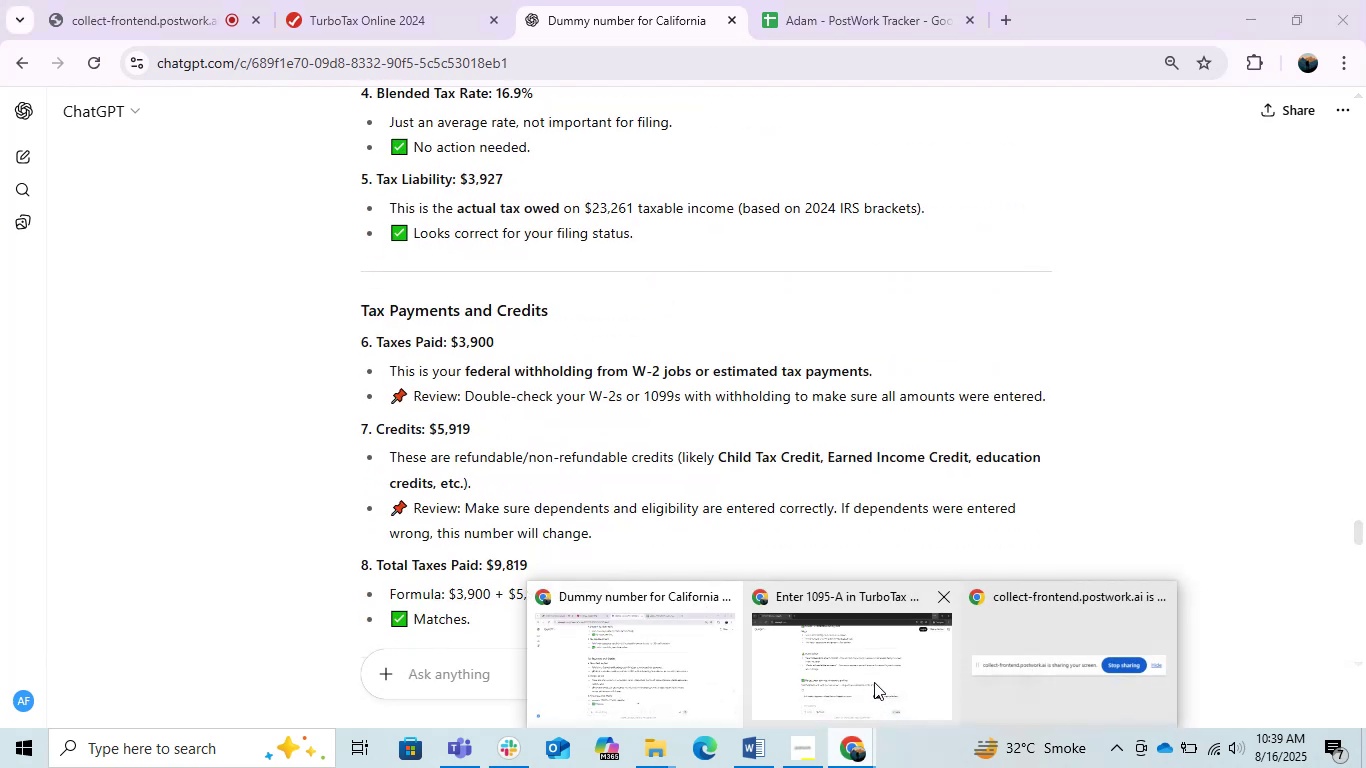 
left_click([874, 679])
 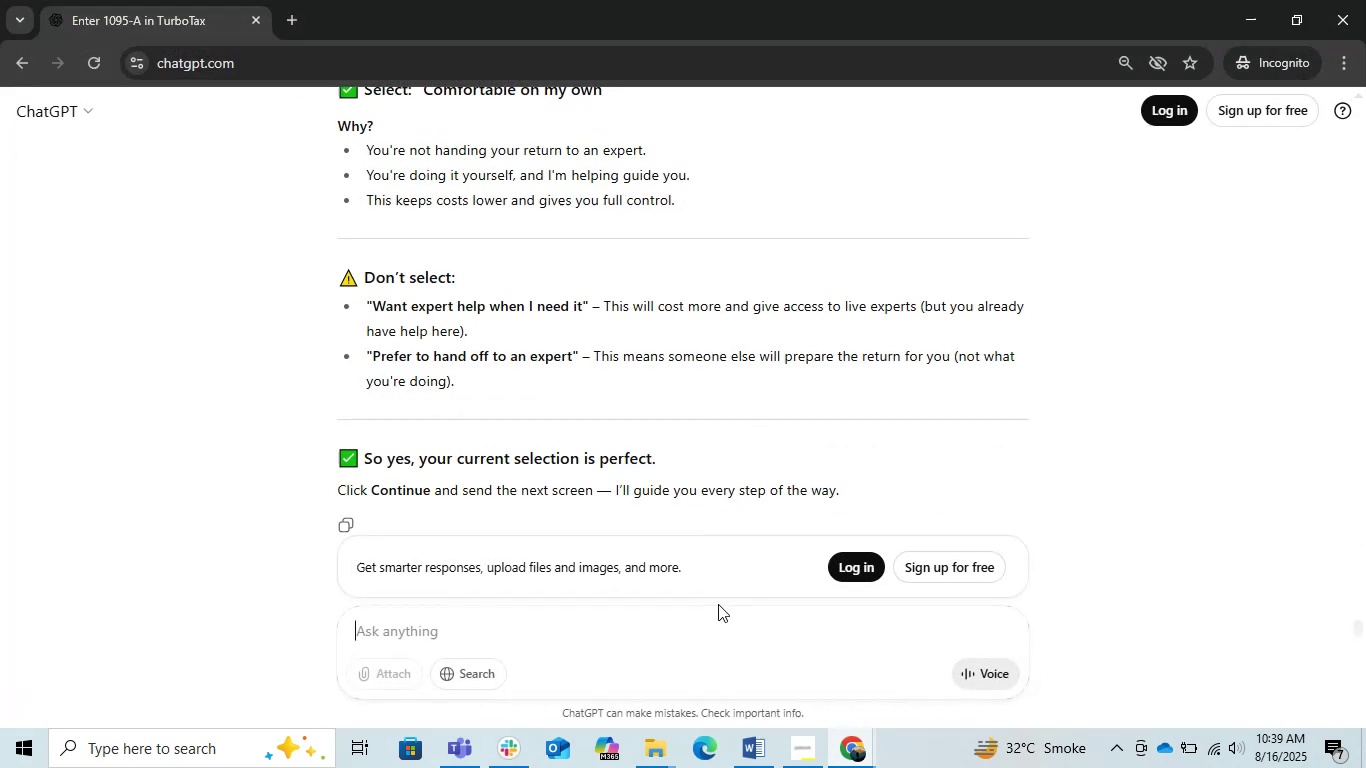 
scroll: coordinate [758, 467], scroll_direction: up, amount: 10.0
 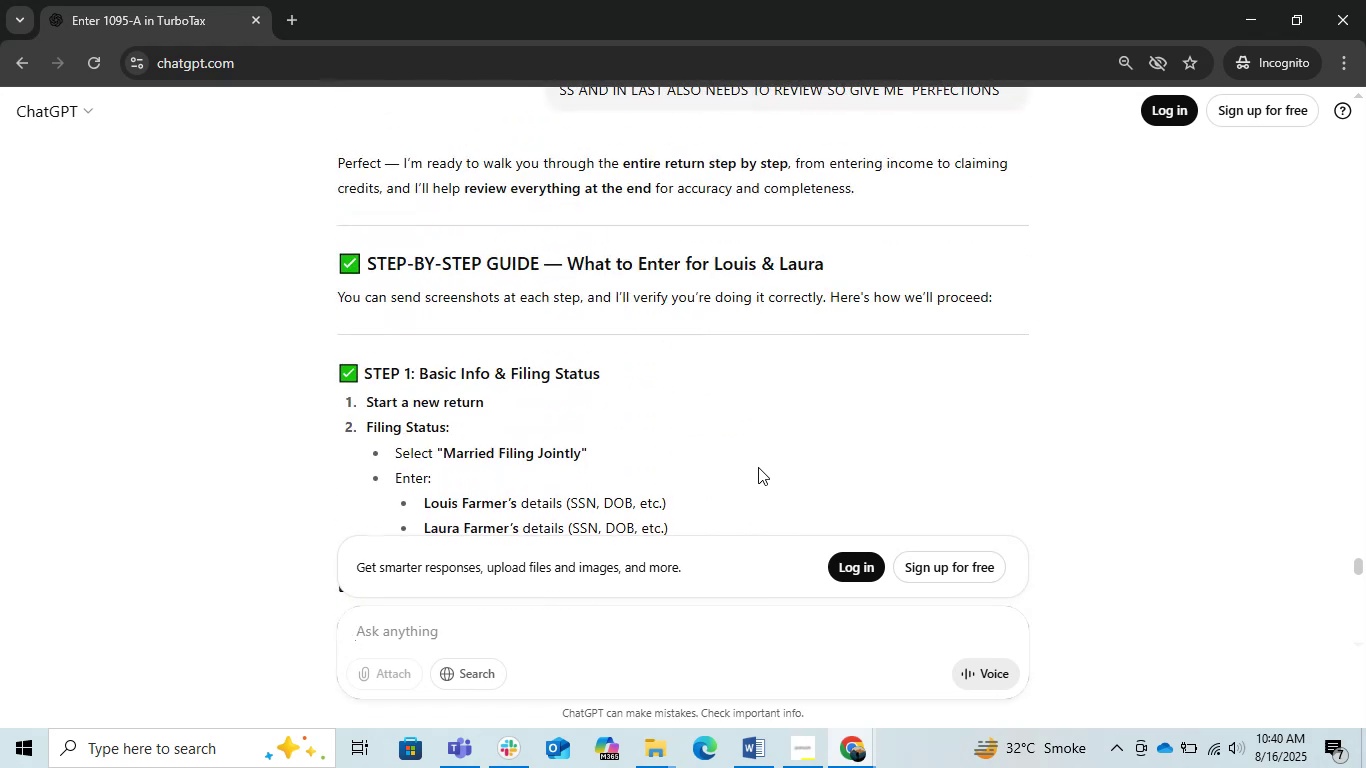 
scroll: coordinate [758, 467], scroll_direction: down, amount: 1.0
 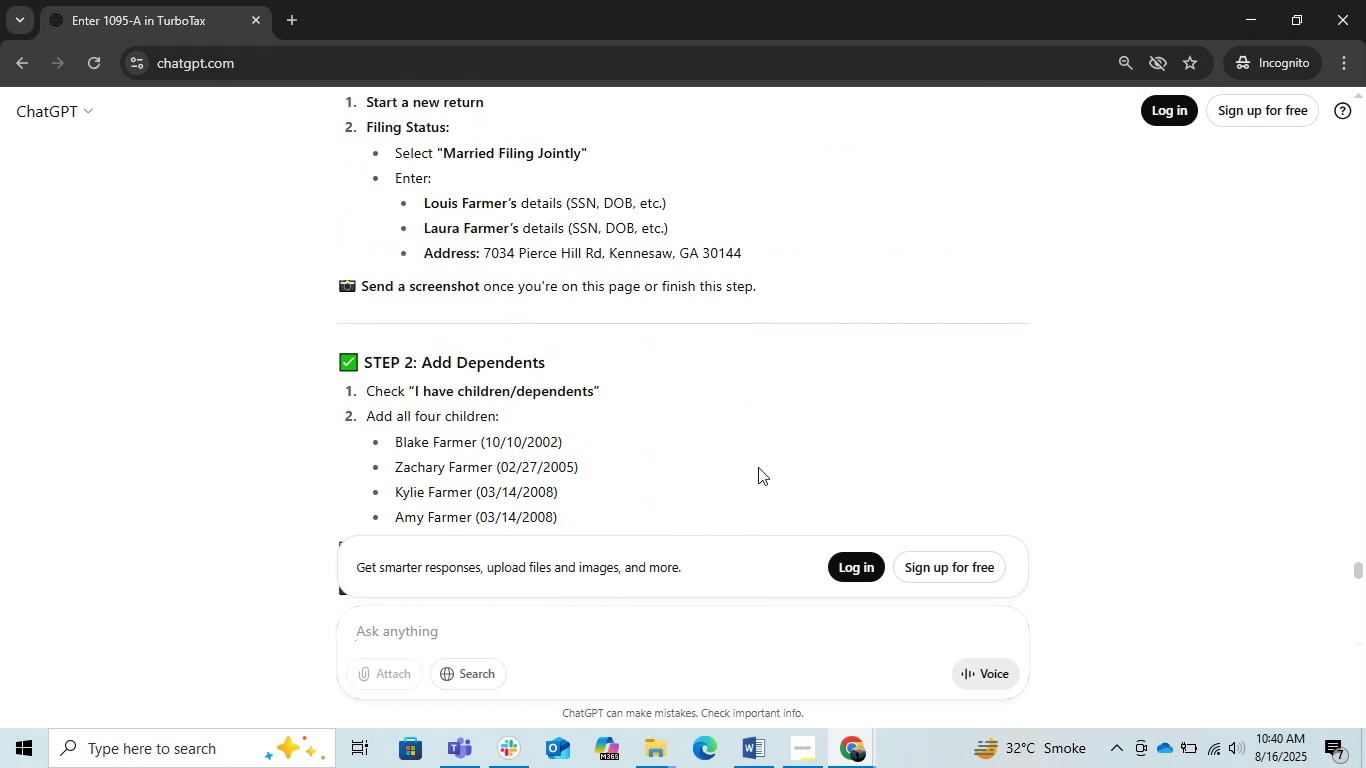 
scroll: coordinate [759, 467], scroll_direction: up, amount: 6.0
 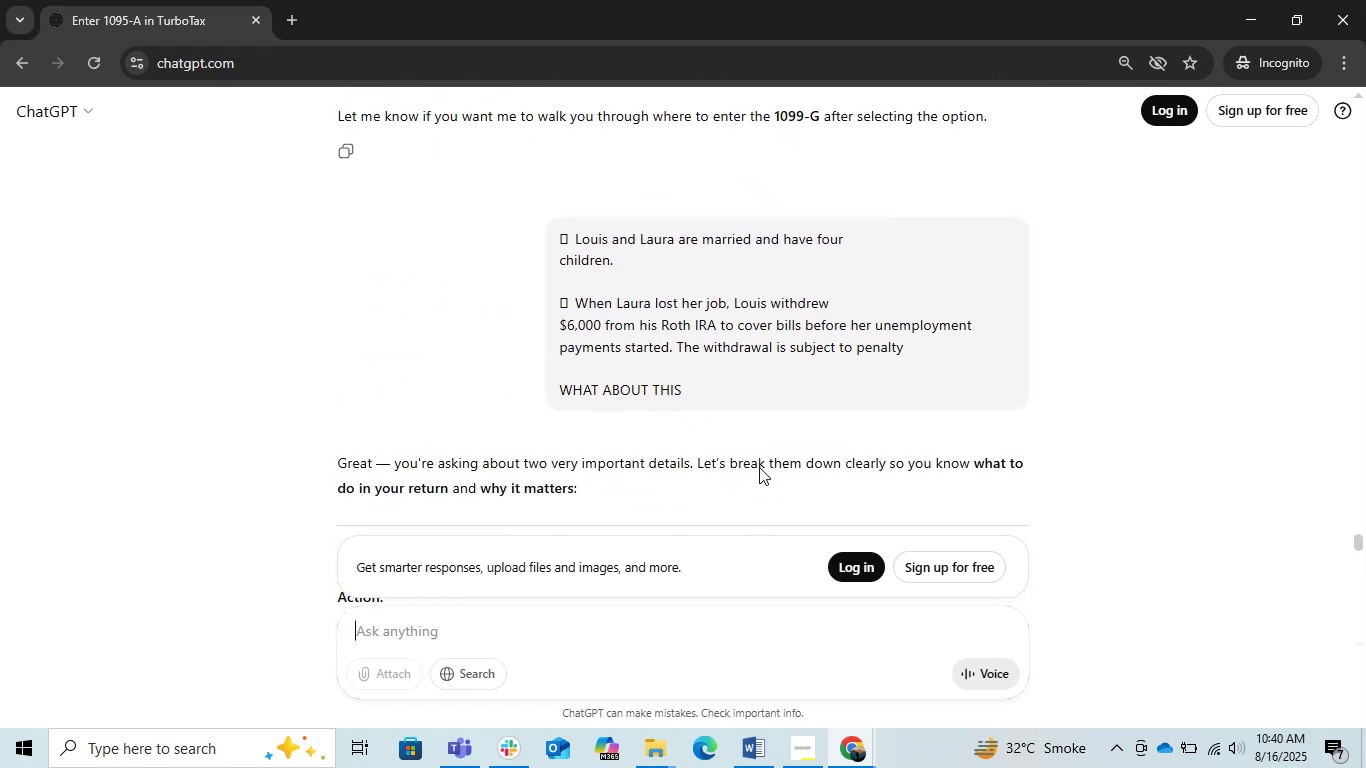 
scroll: coordinate [759, 467], scroll_direction: down, amount: 6.0
 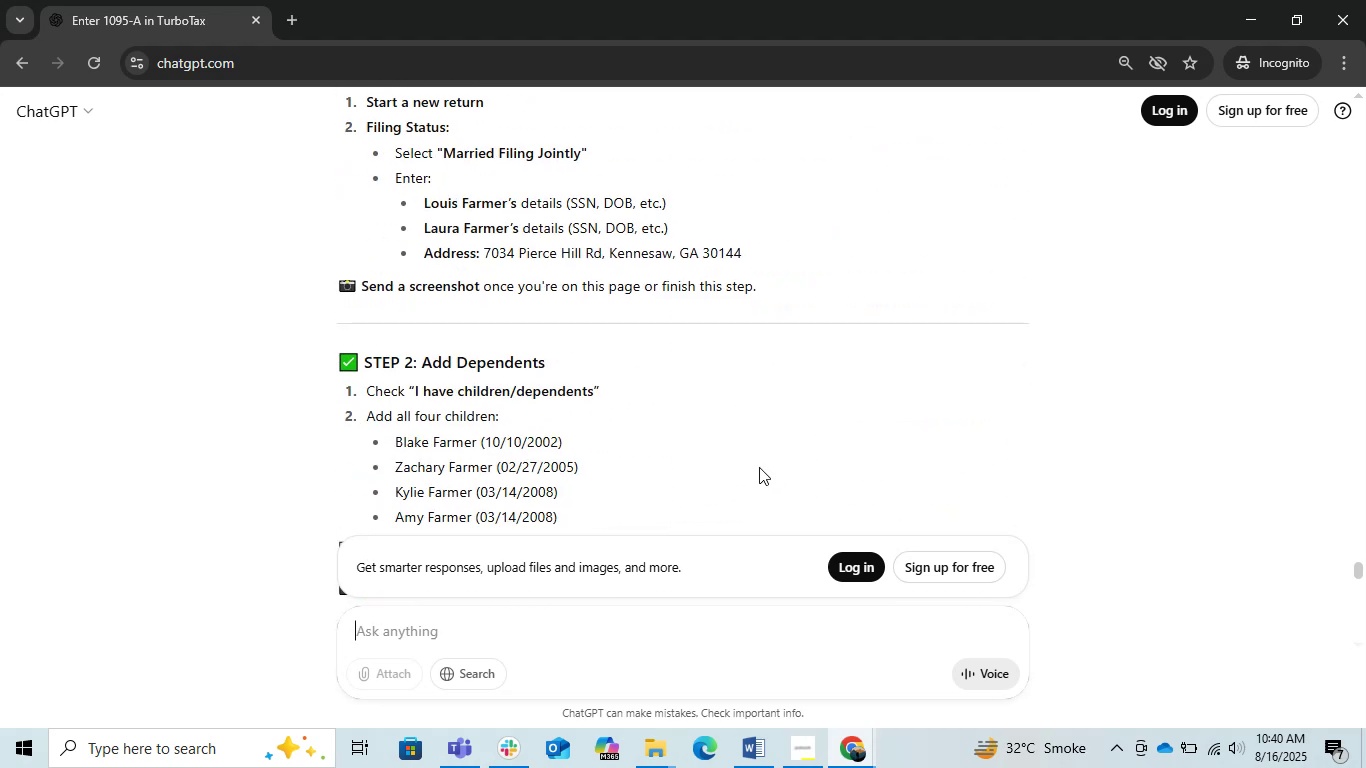 
scroll: coordinate [759, 467], scroll_direction: up, amount: 1.0
 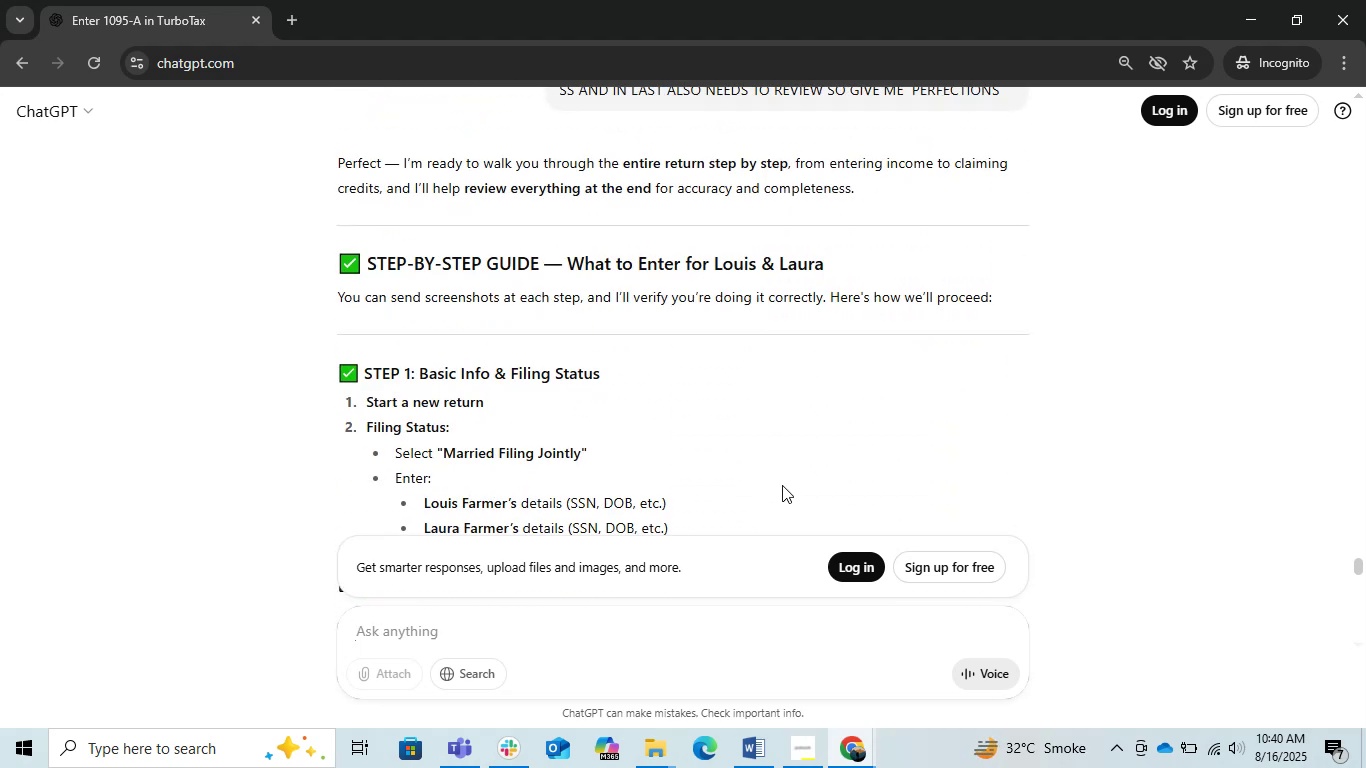 
wait(9.68)
 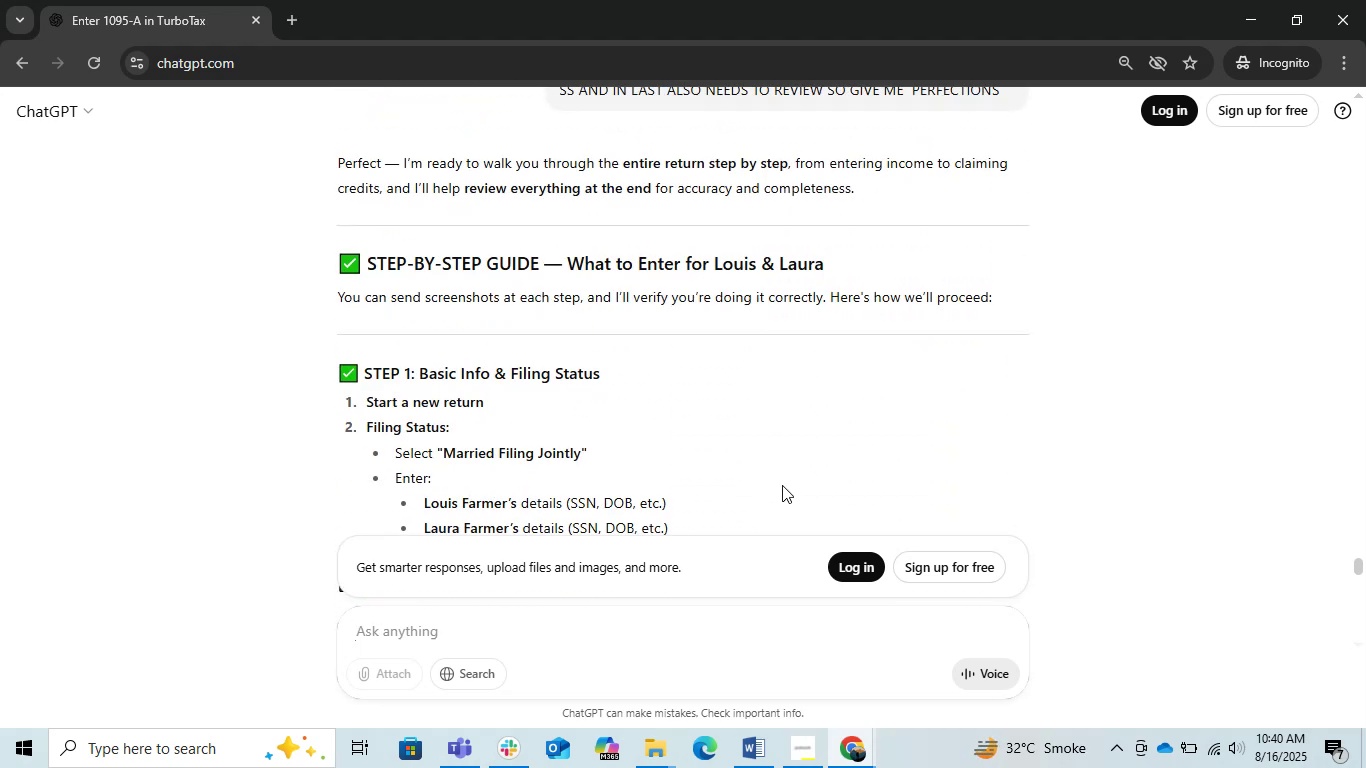 
left_click([162, 0])
 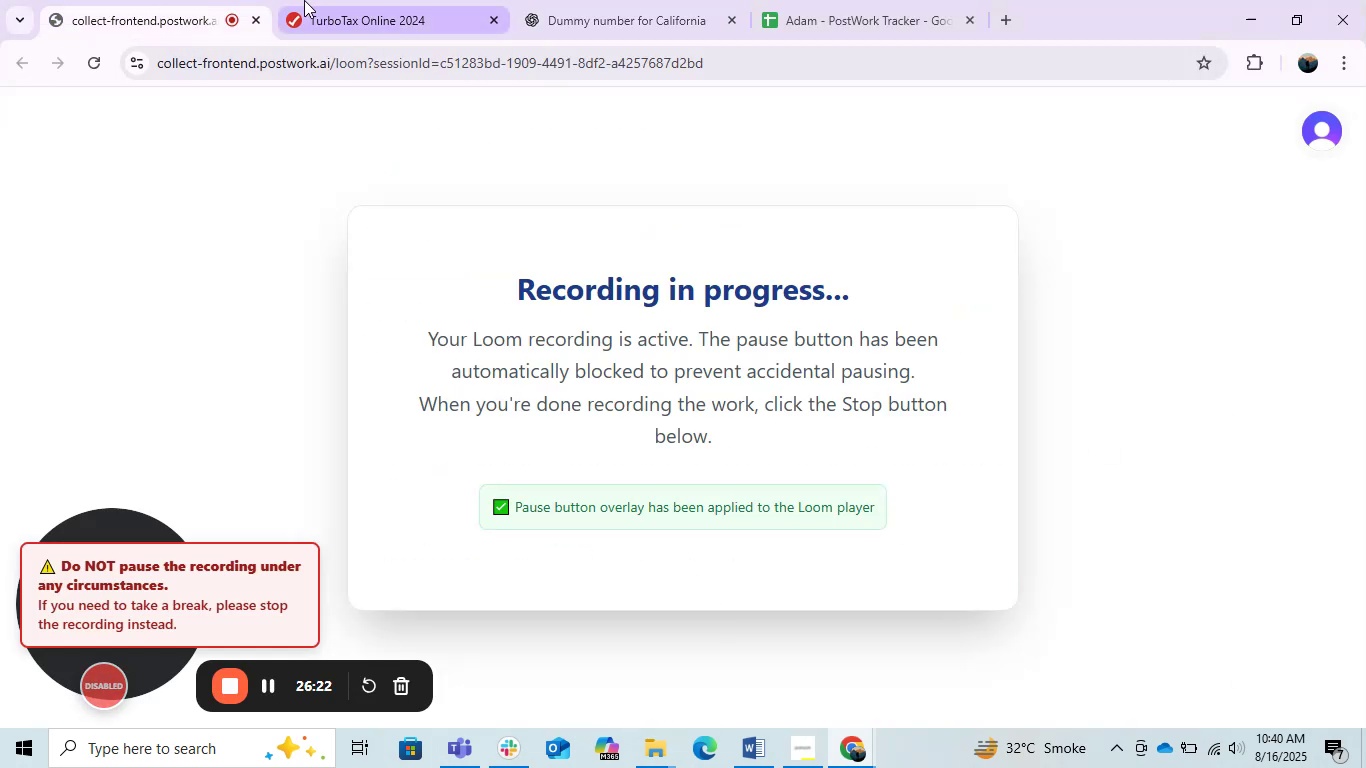 
left_click([353, 0])
 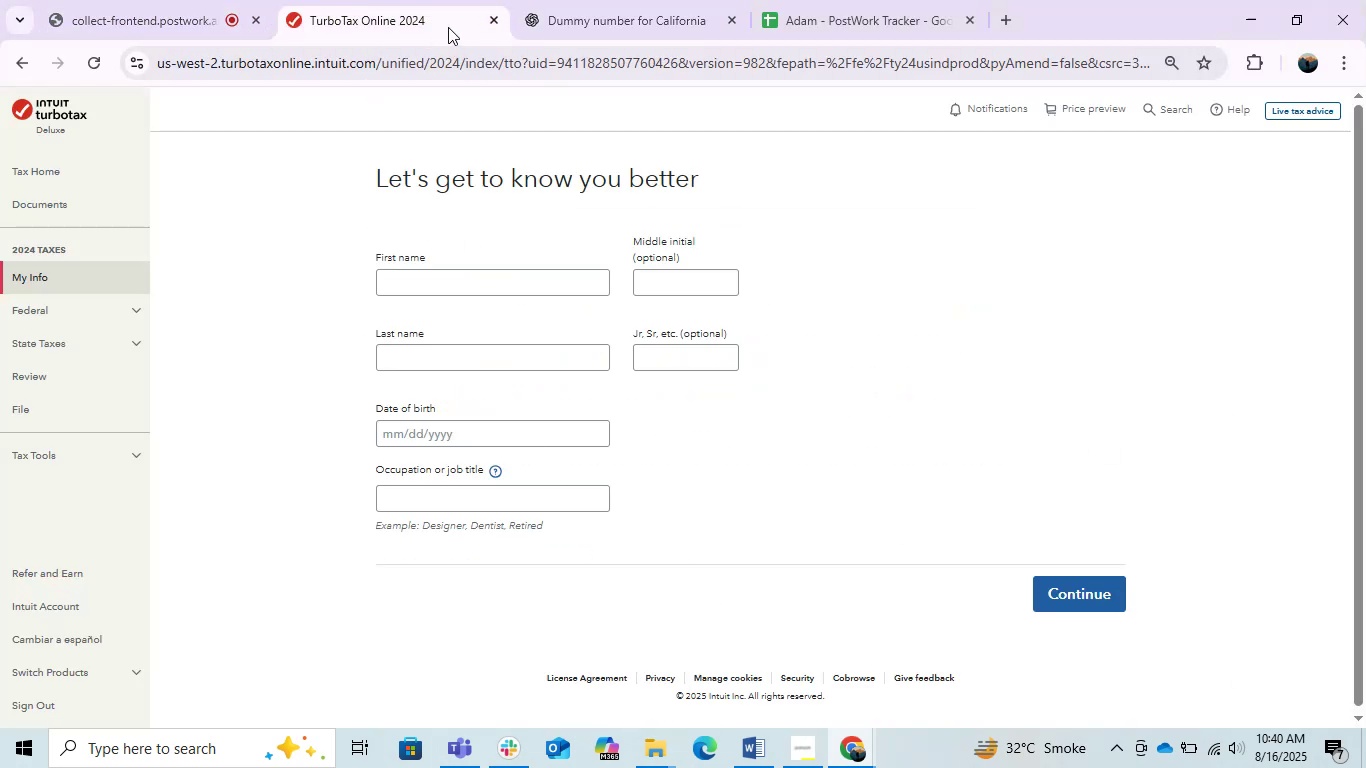 
left_click_drag(start_coordinate=[606, 9], to_coordinate=[591, 11])
 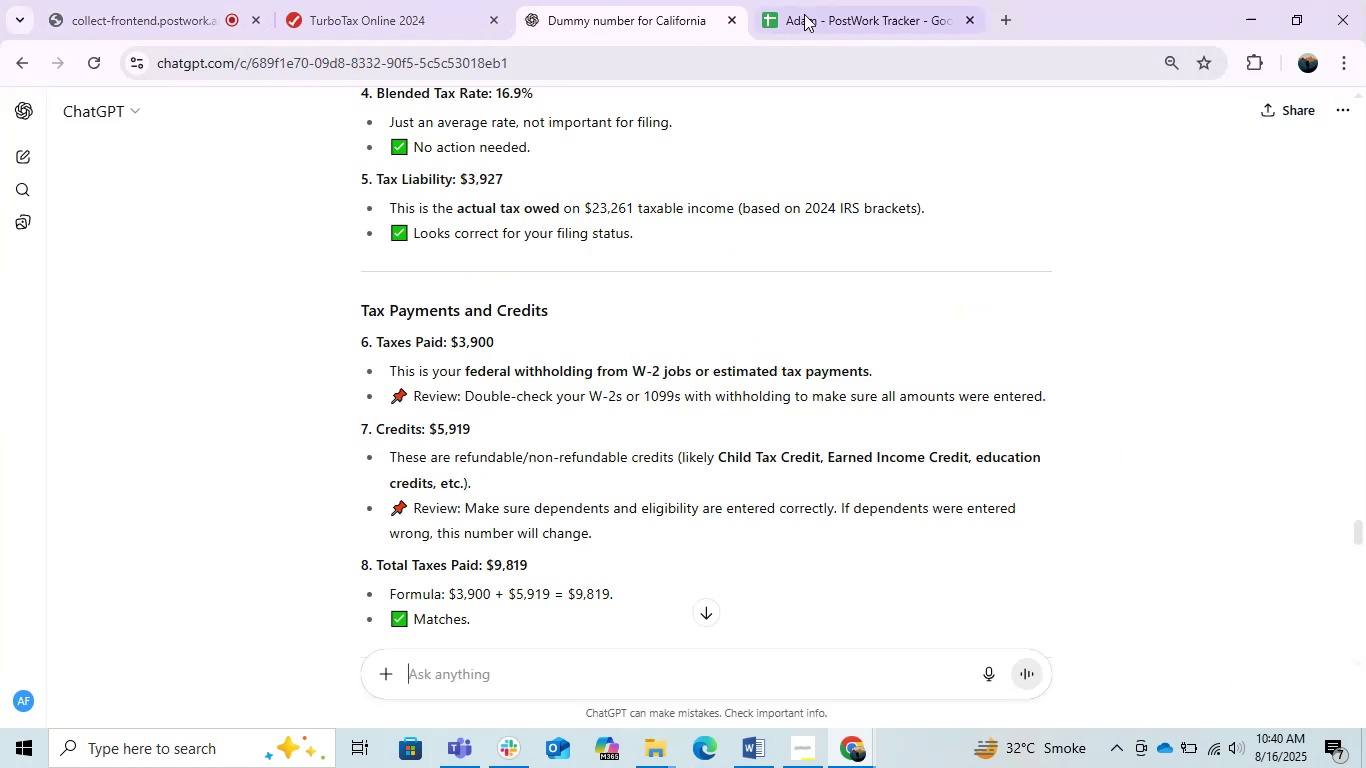 
left_click_drag(start_coordinate=[847, 0], to_coordinate=[537, 0])
 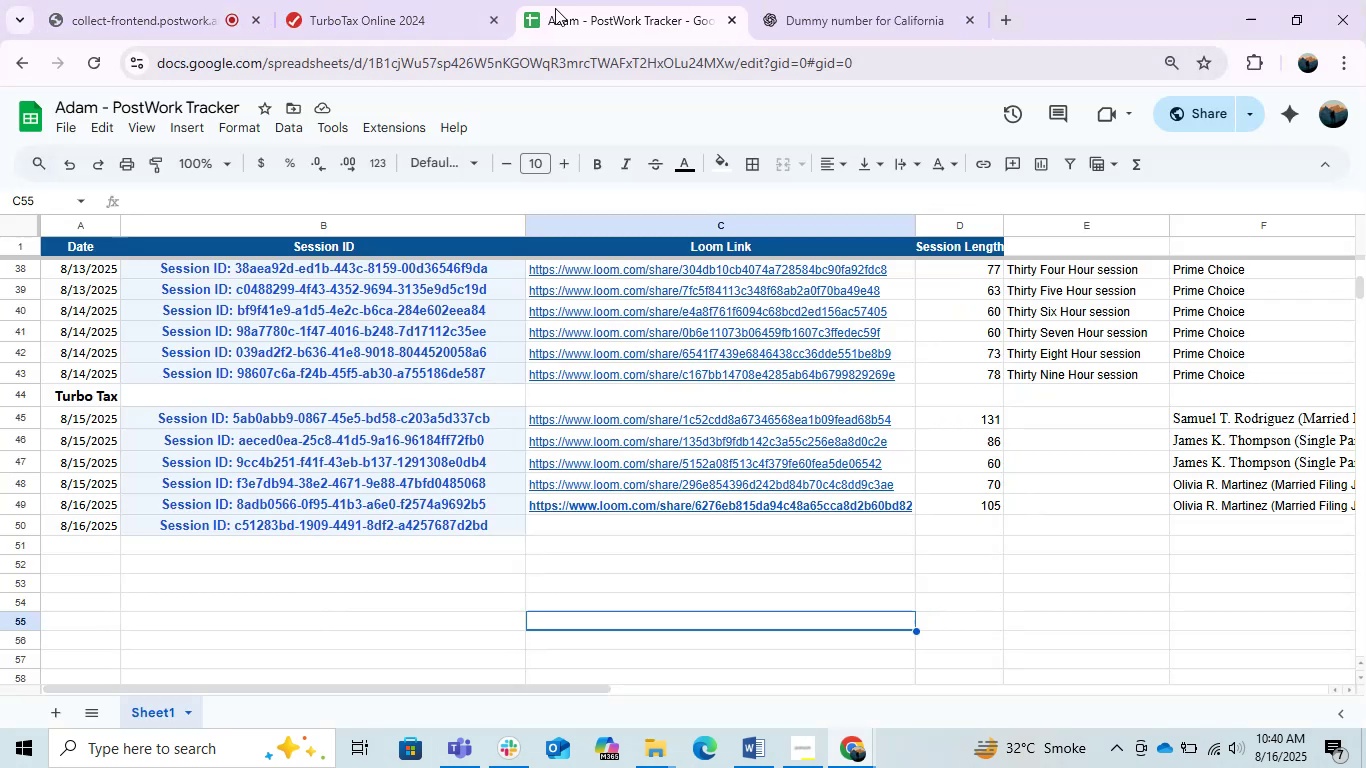 
left_click_drag(start_coordinate=[586, 18], to_coordinate=[433, 12])
 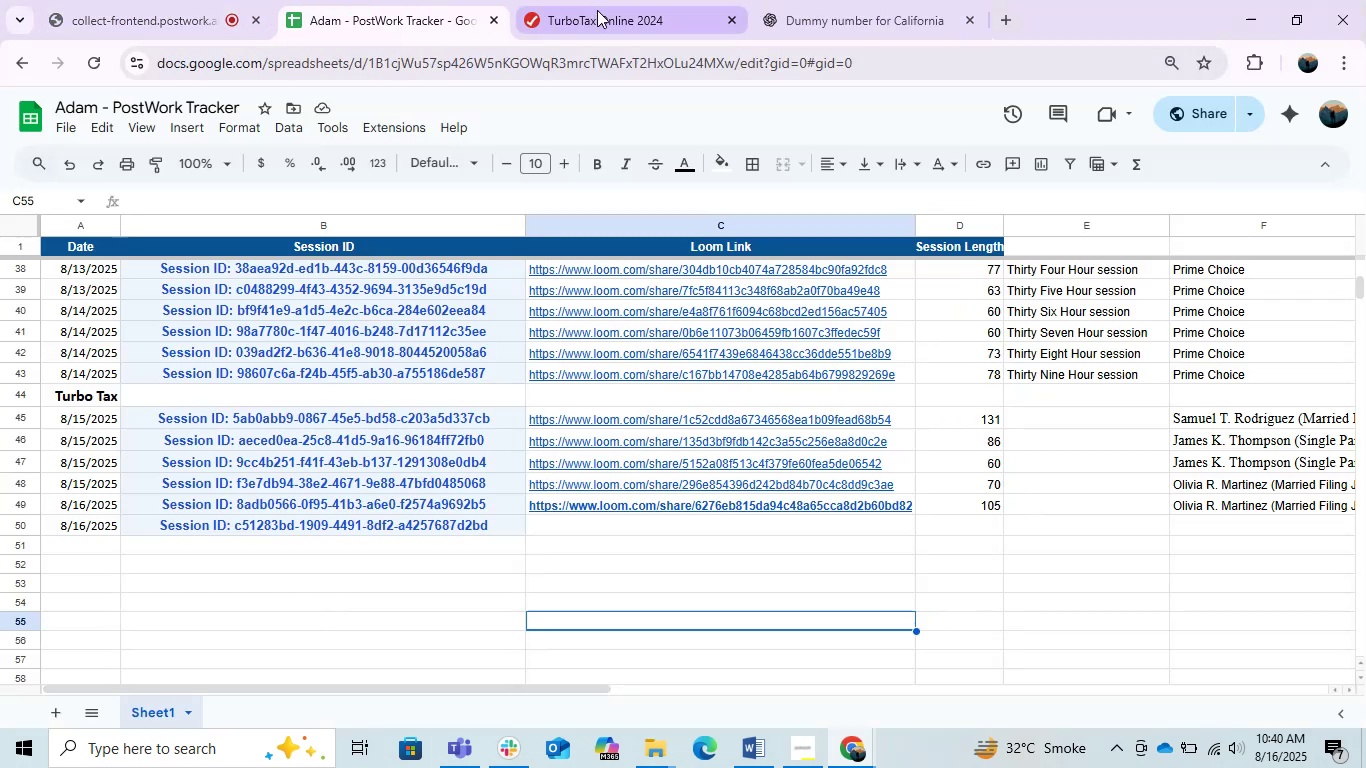 
left_click([599, 9])
 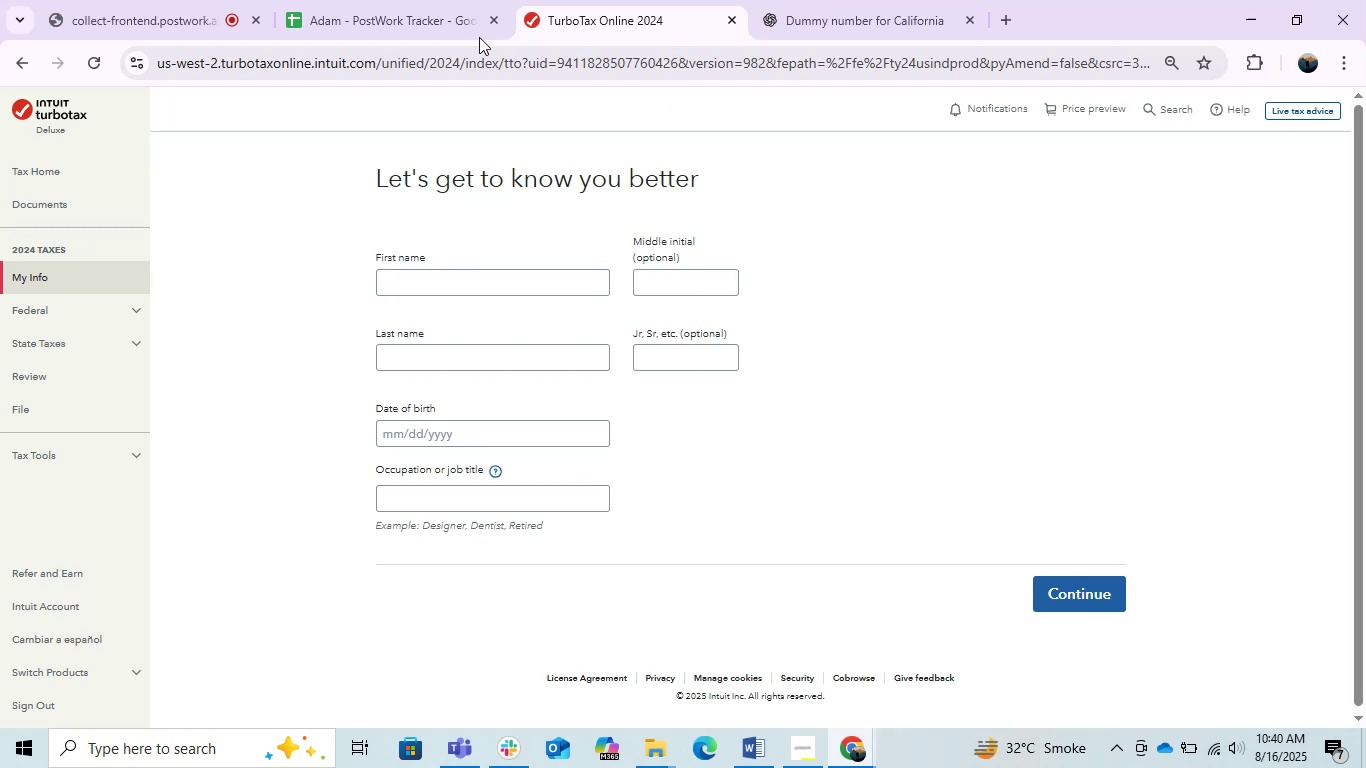 
left_click_drag(start_coordinate=[210, 3], to_coordinate=[872, 2])
 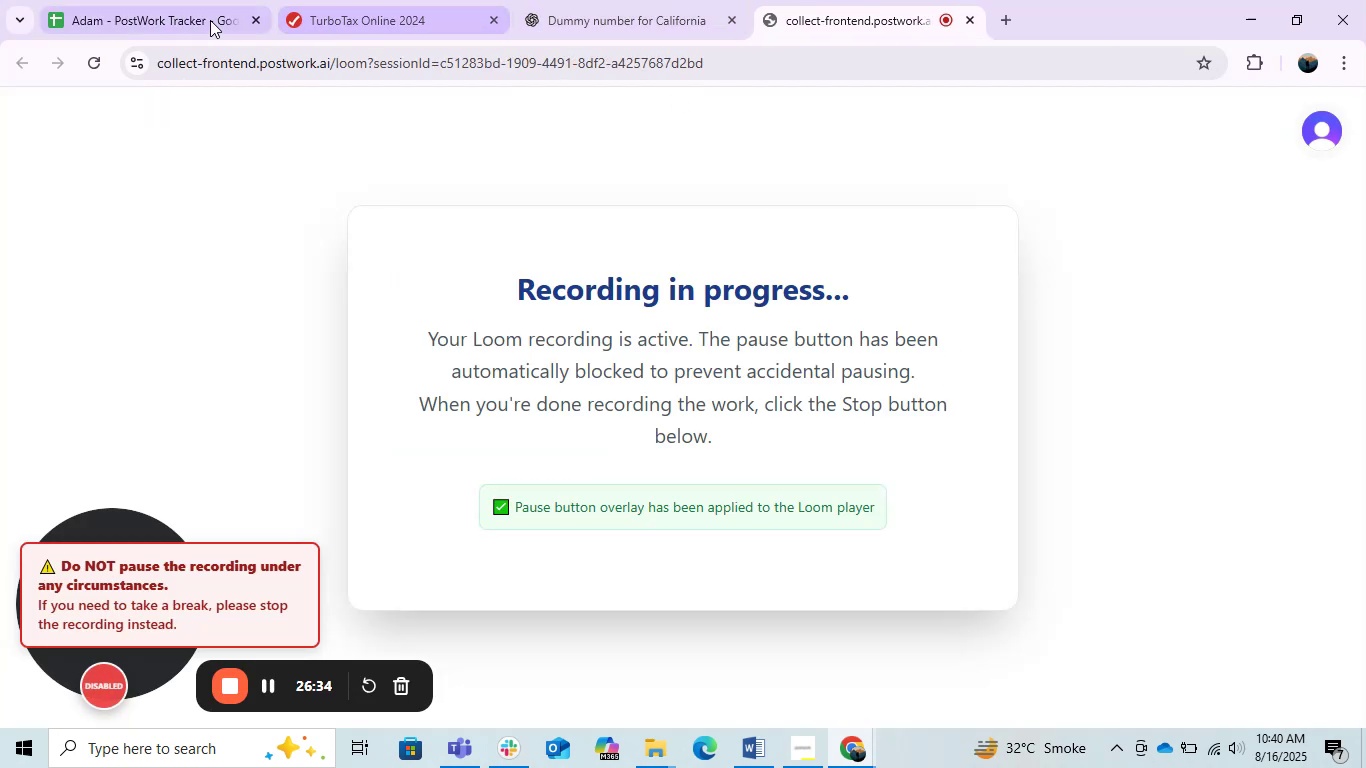 
left_click_drag(start_coordinate=[210, 20], to_coordinate=[946, 49])
 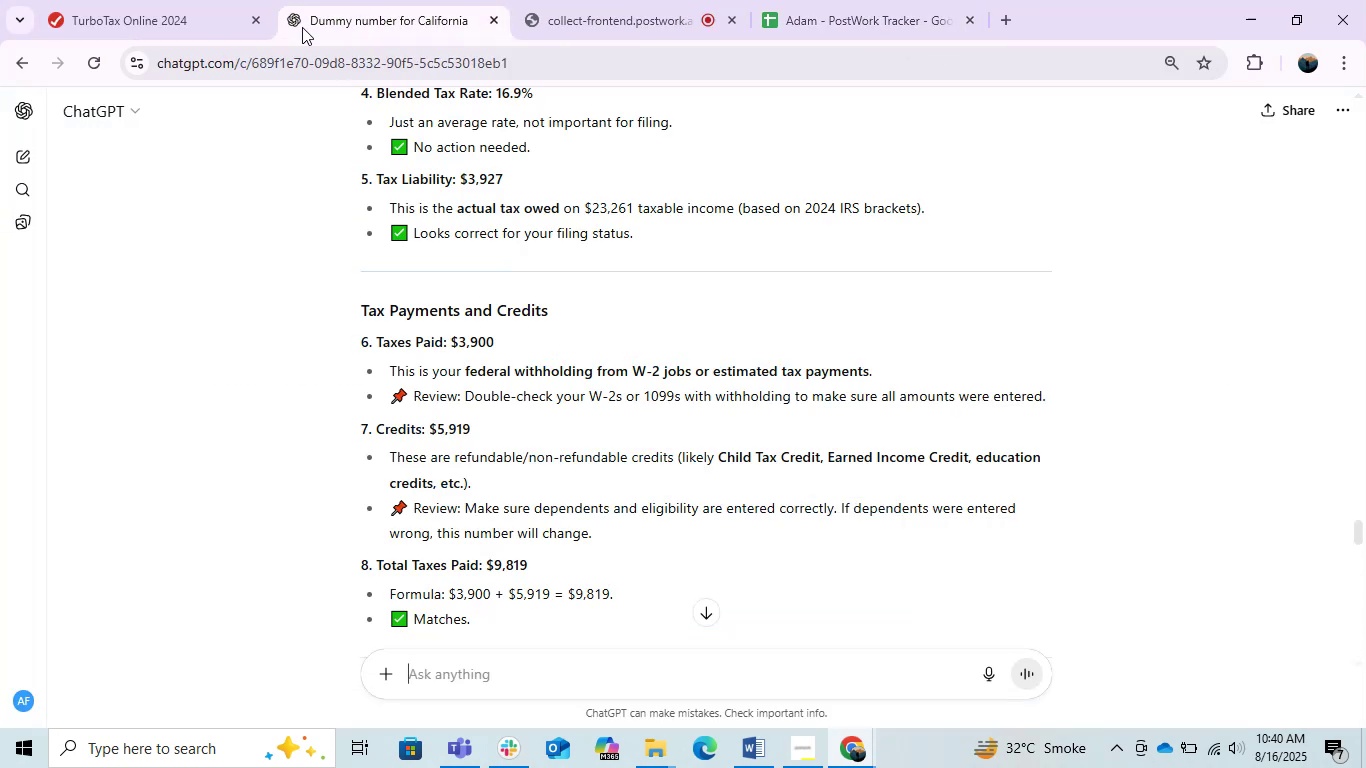 
double_click([176, 0])
 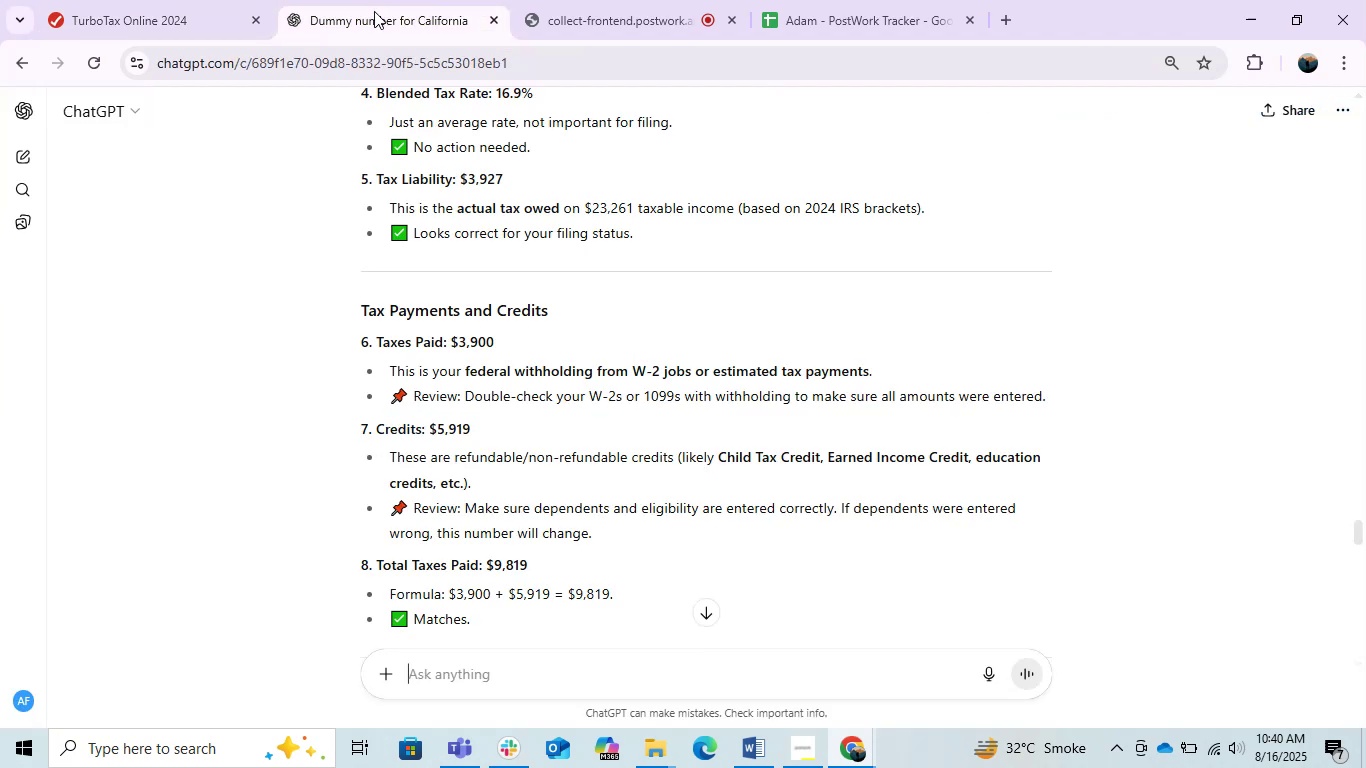 
left_click([569, 3])
 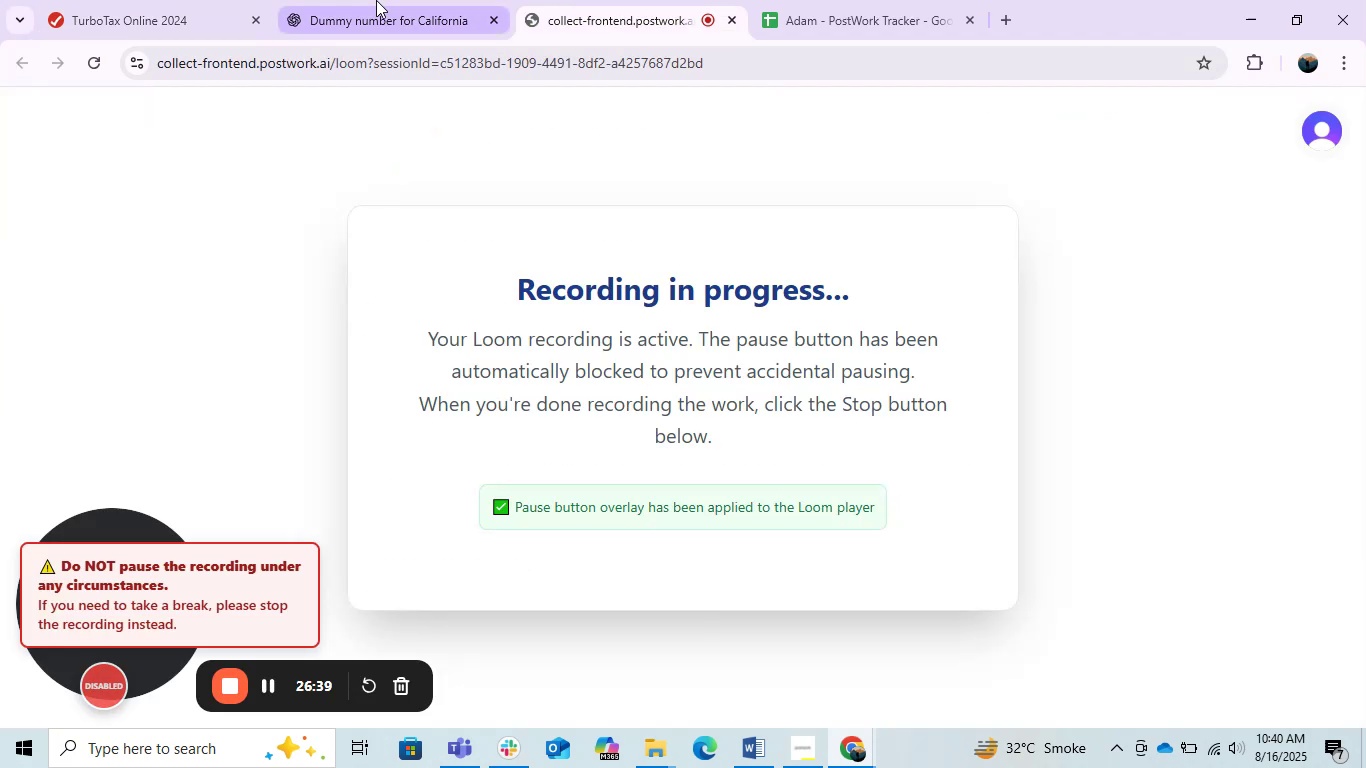 
double_click([376, 0])
 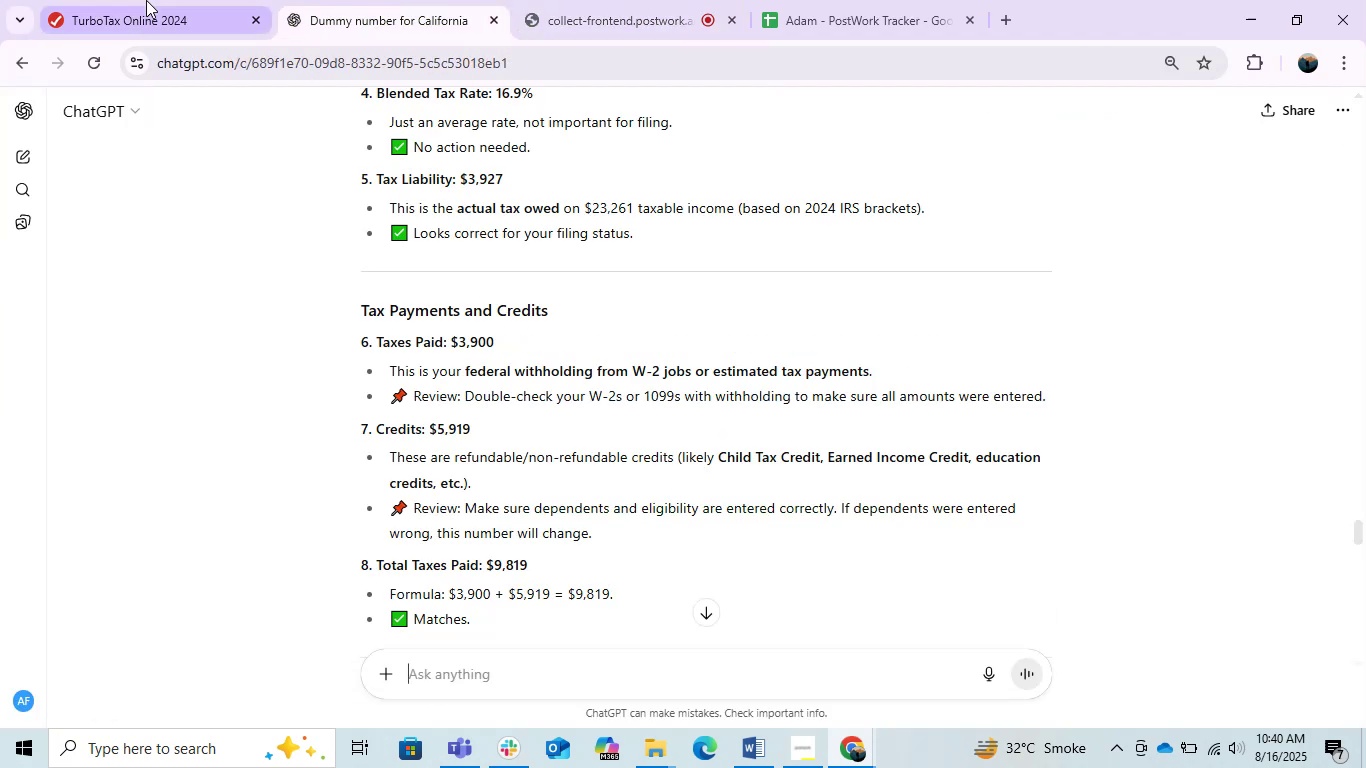 
triple_click([146, 0])
 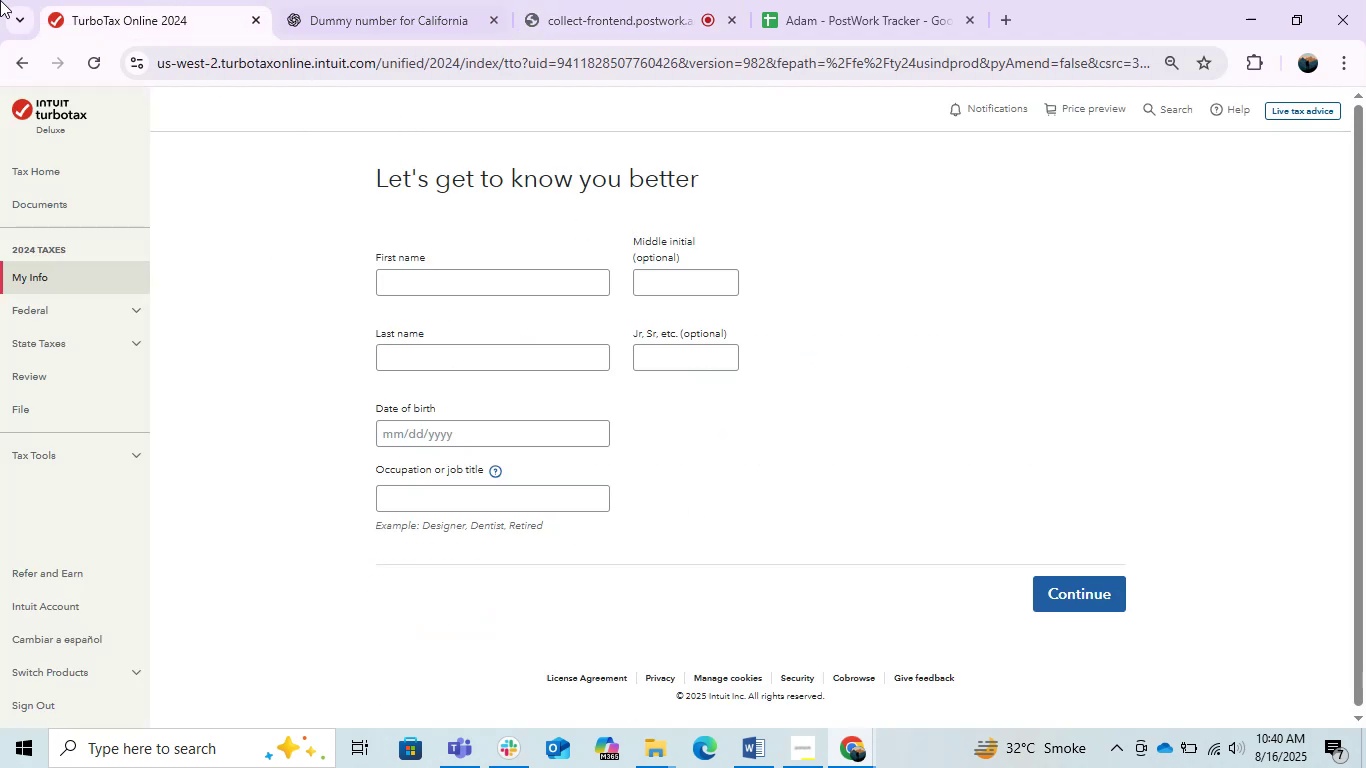 
left_click([76, 5])
 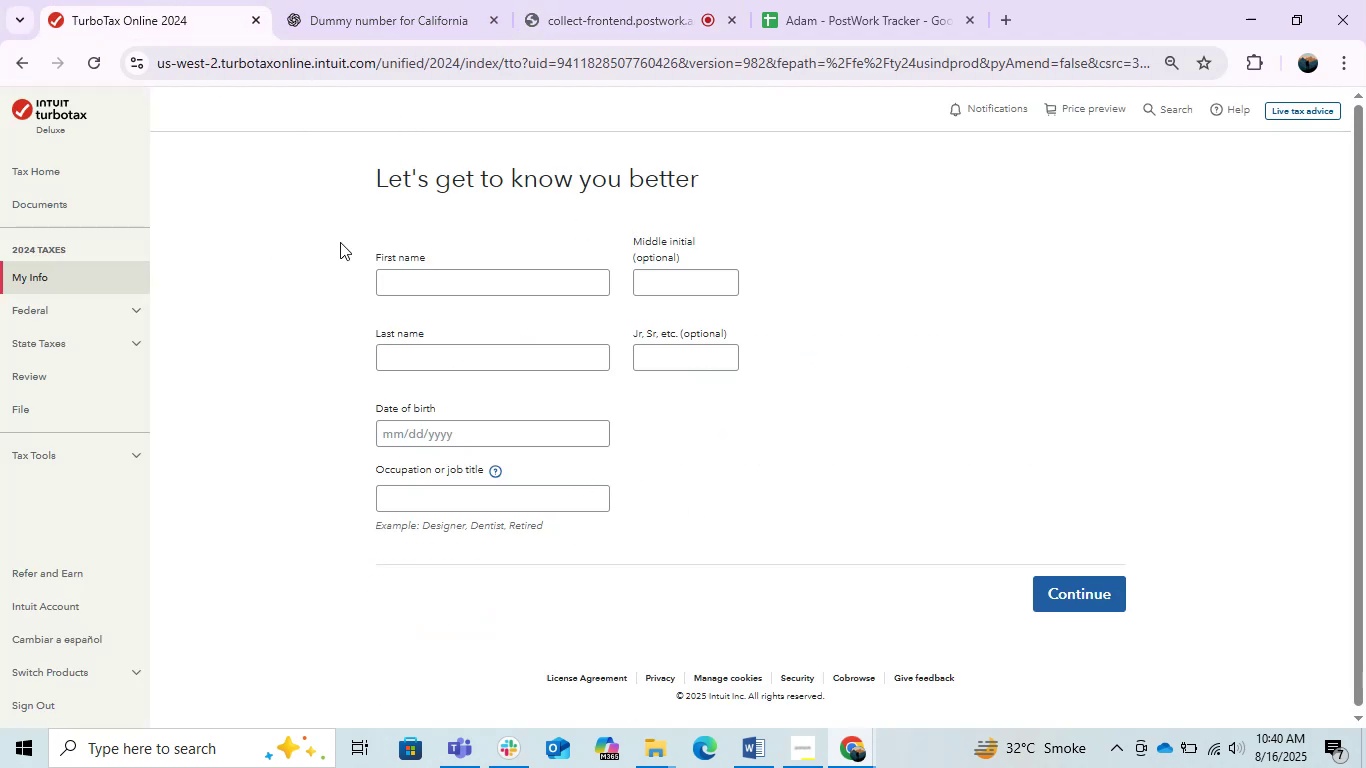 
left_click([414, 275])
 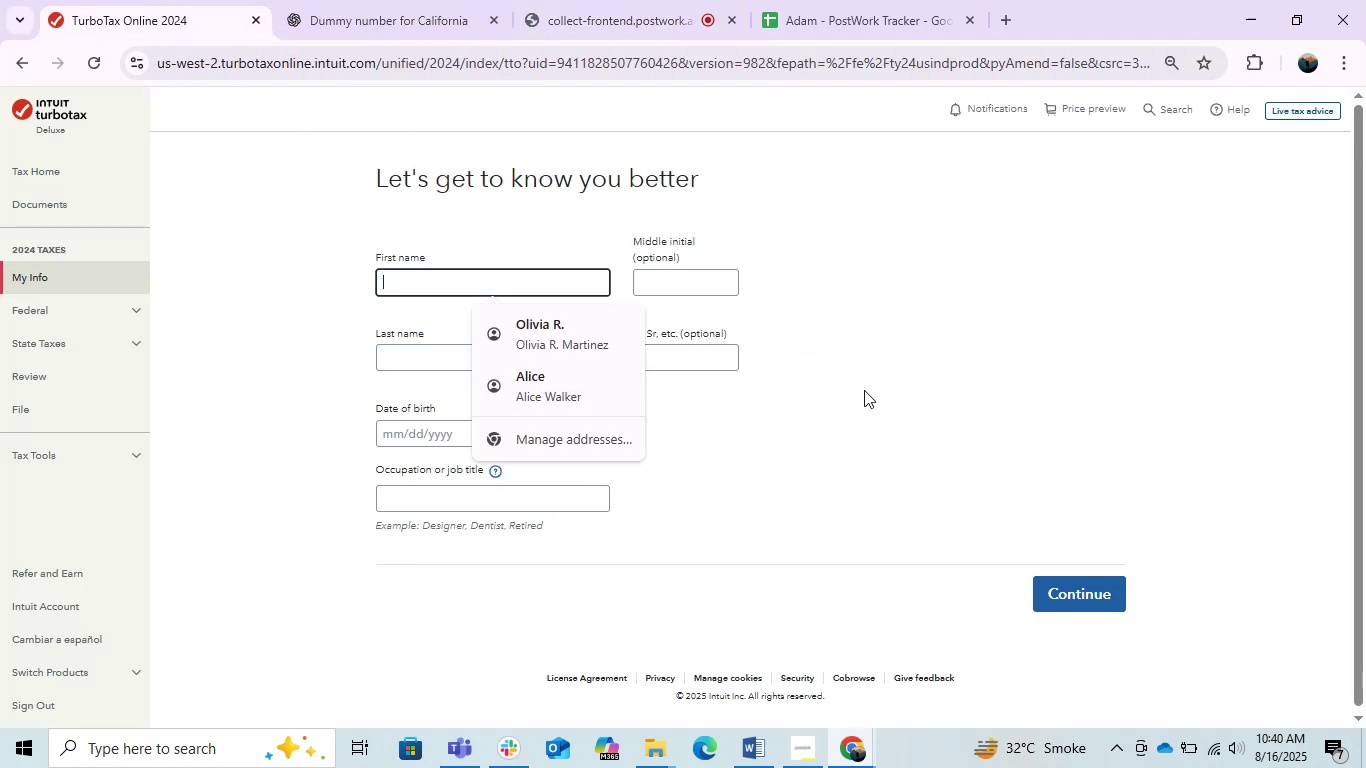 
left_click([864, 390])
 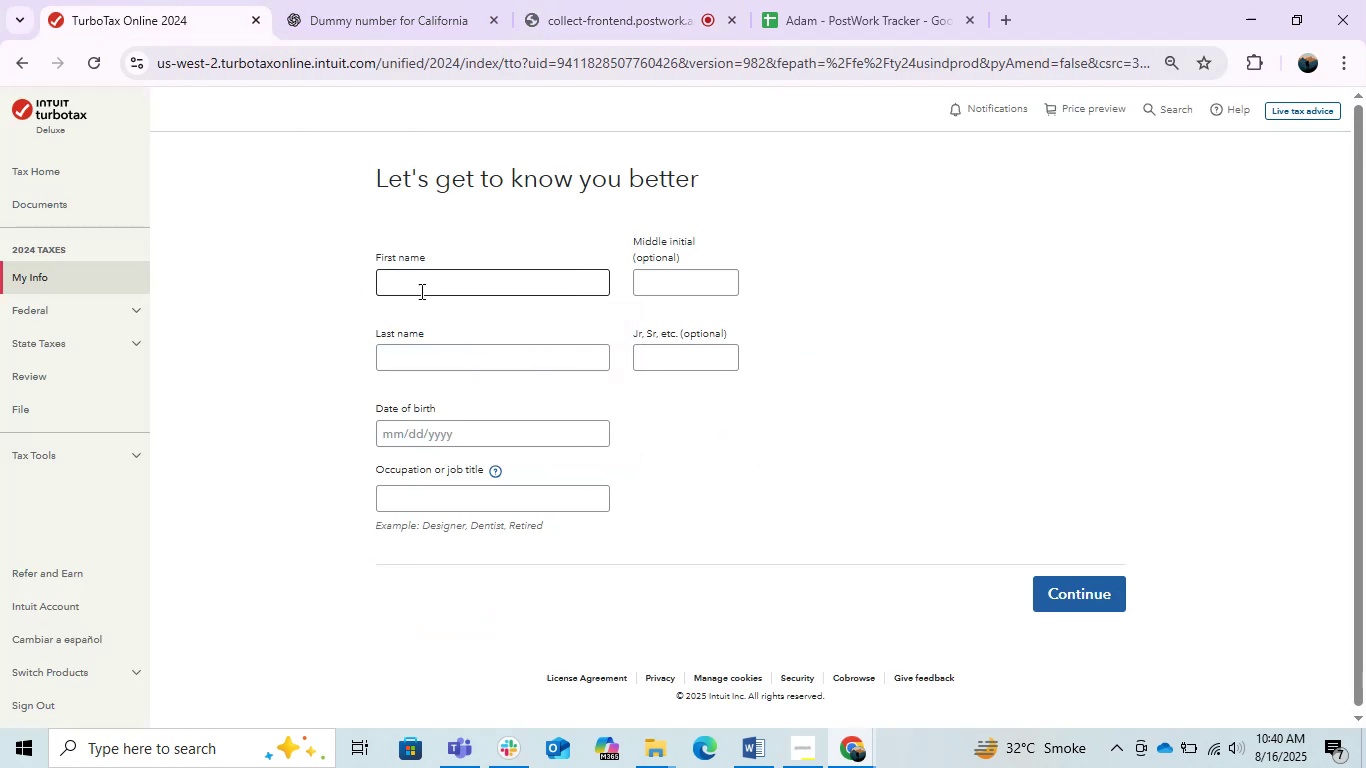 
left_click([420, 291])
 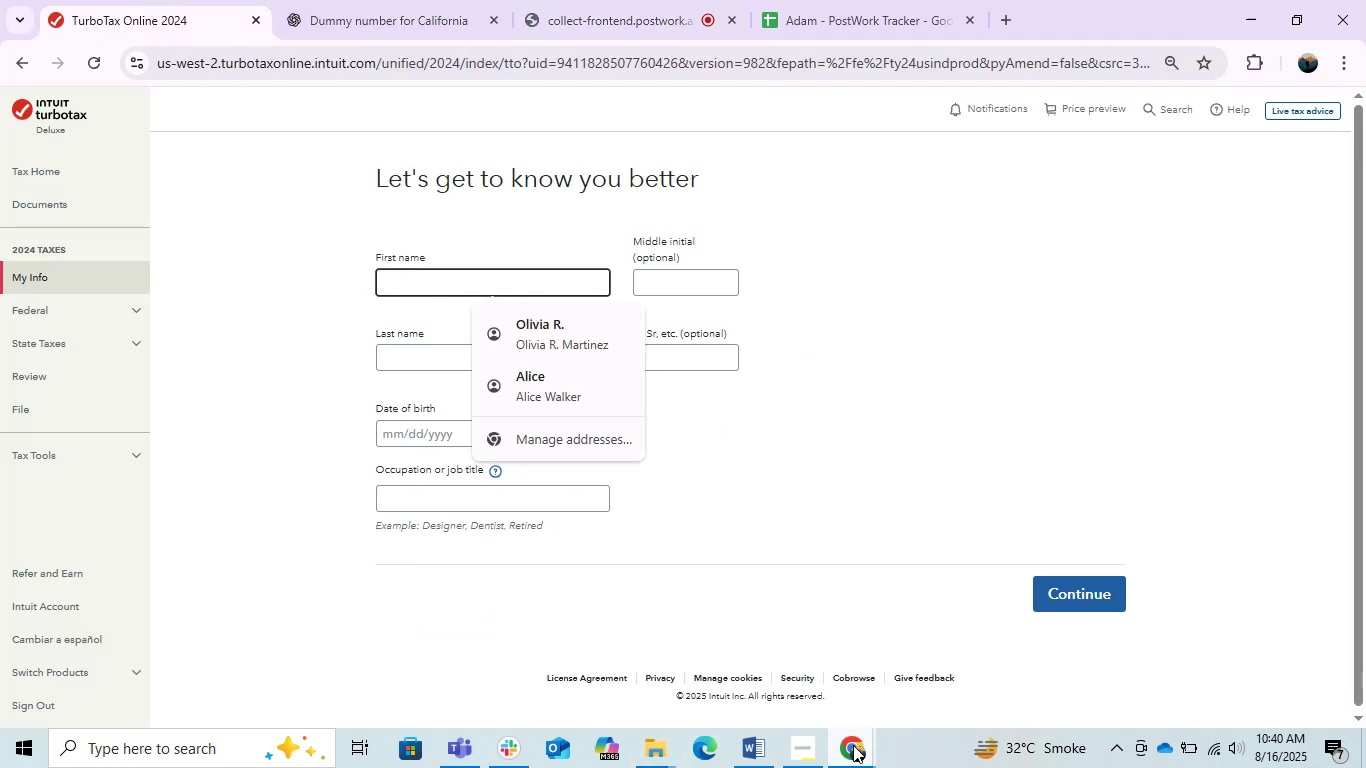 
left_click([757, 748])
 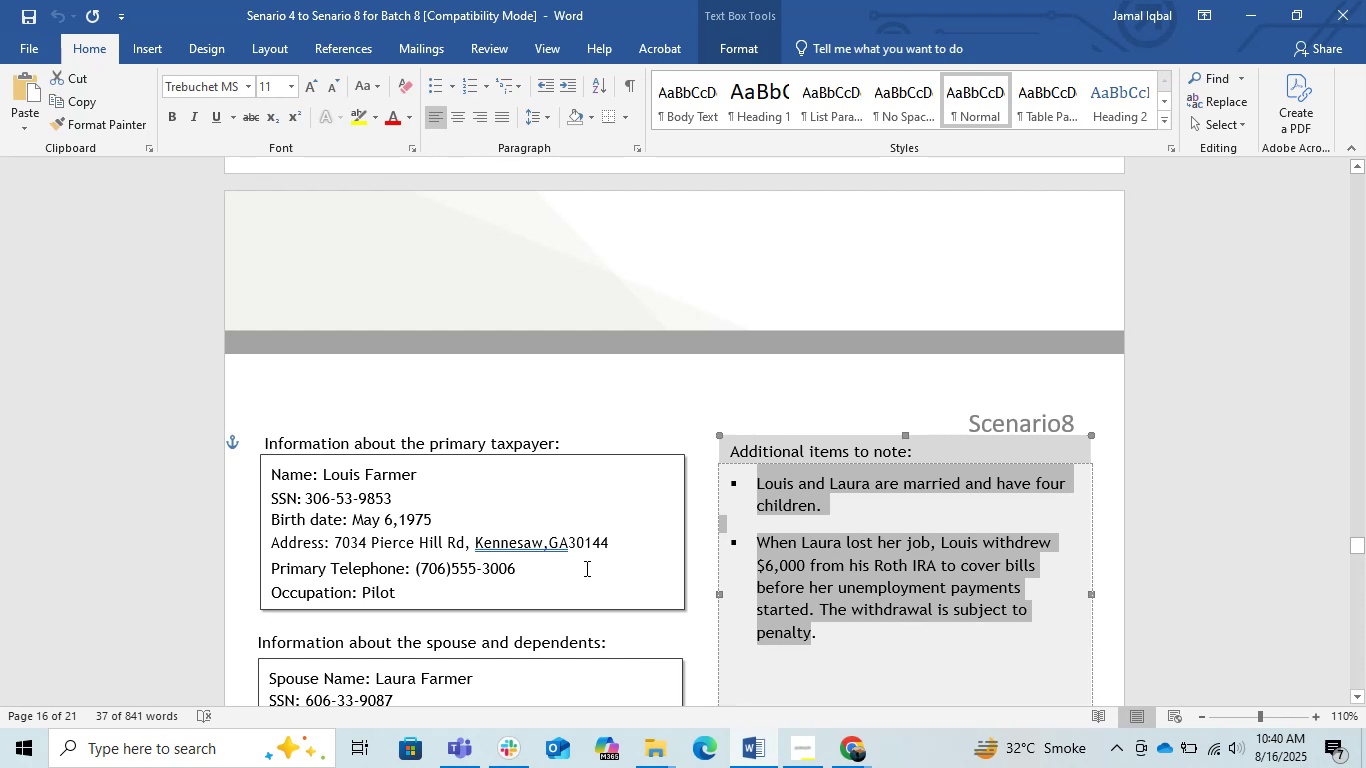 
left_click([495, 480])
 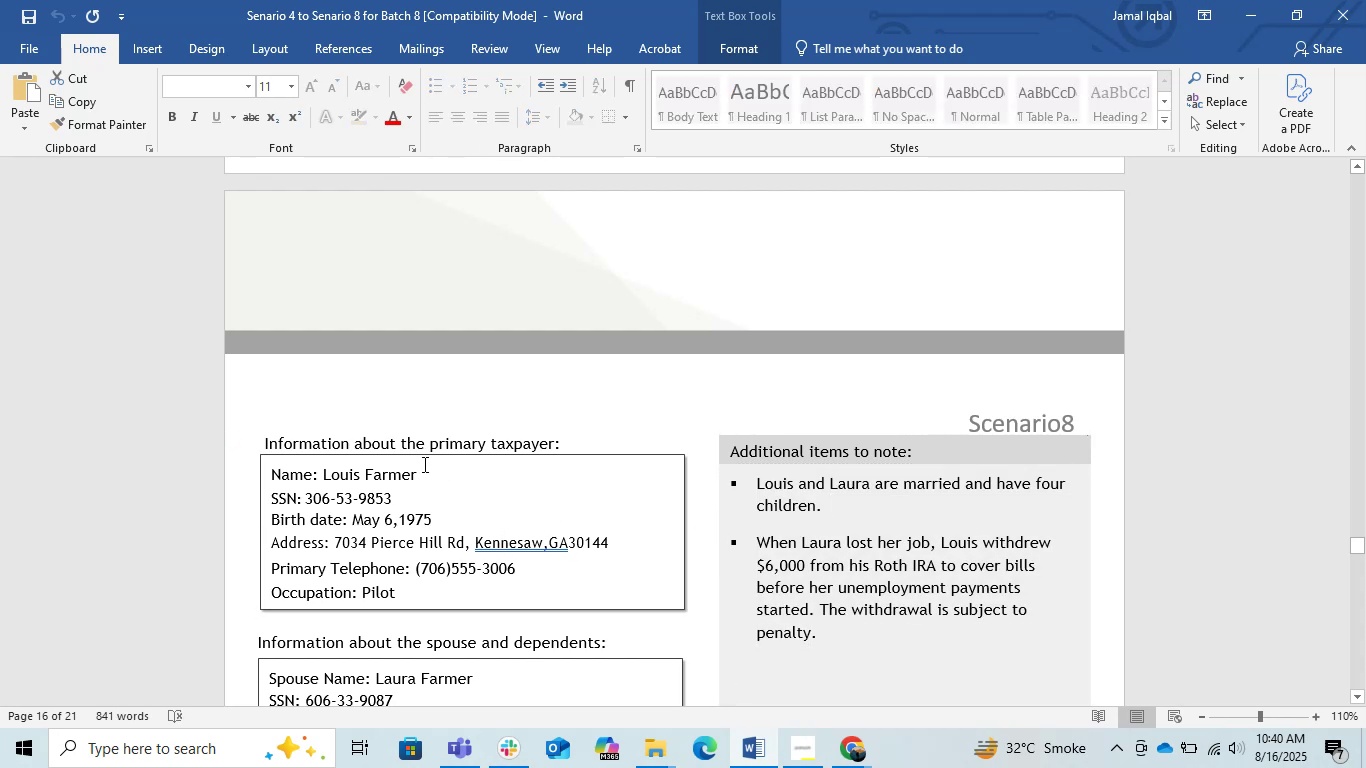 
left_click_drag(start_coordinate=[419, 482], to_coordinate=[326, 478])
 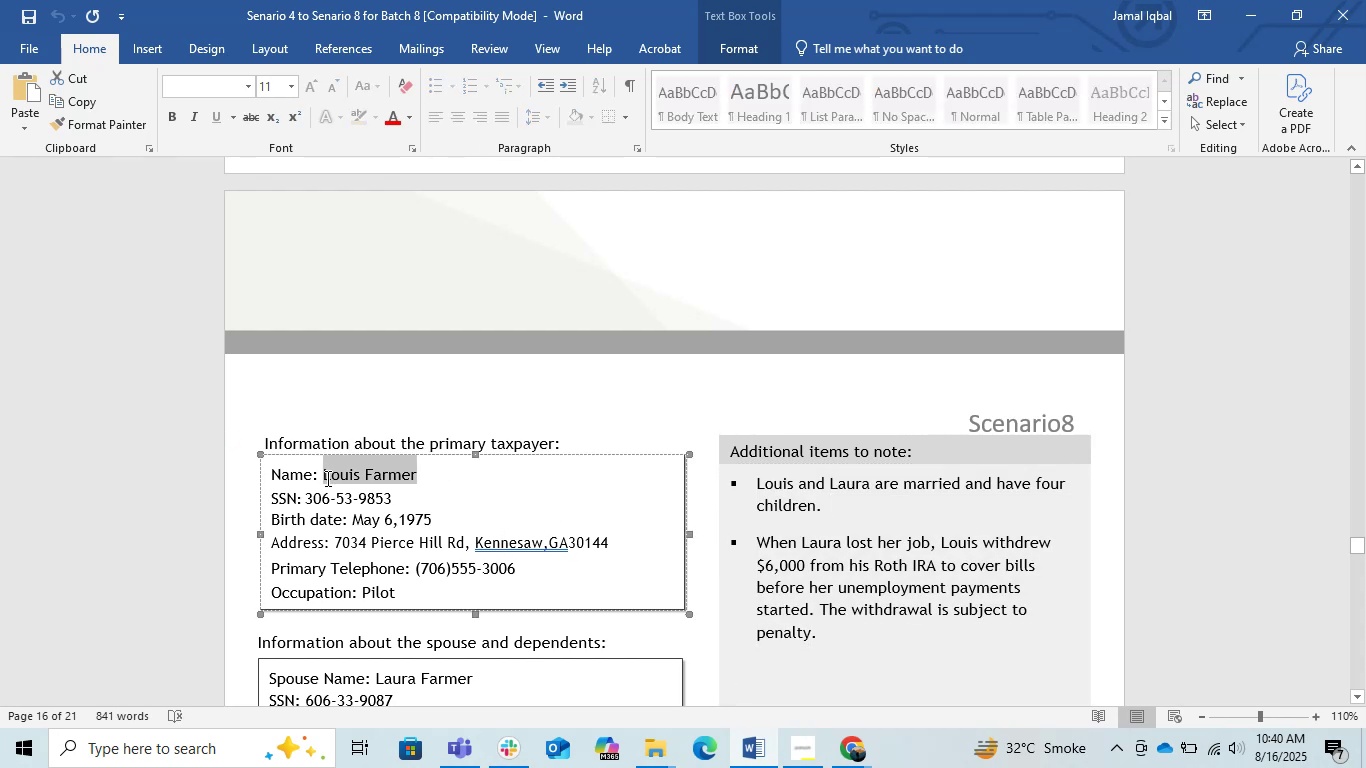 
key(Control+C)
 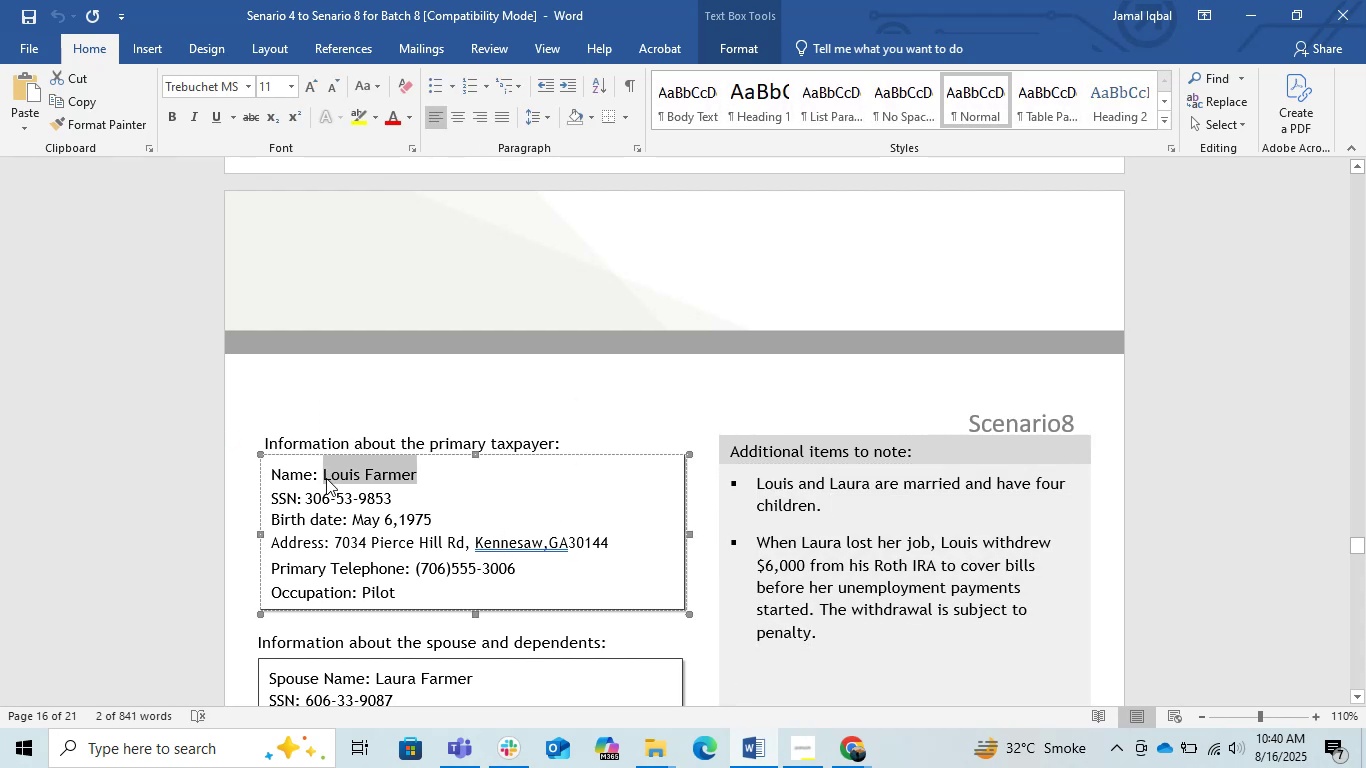 
key(Alt+AltLeft)
 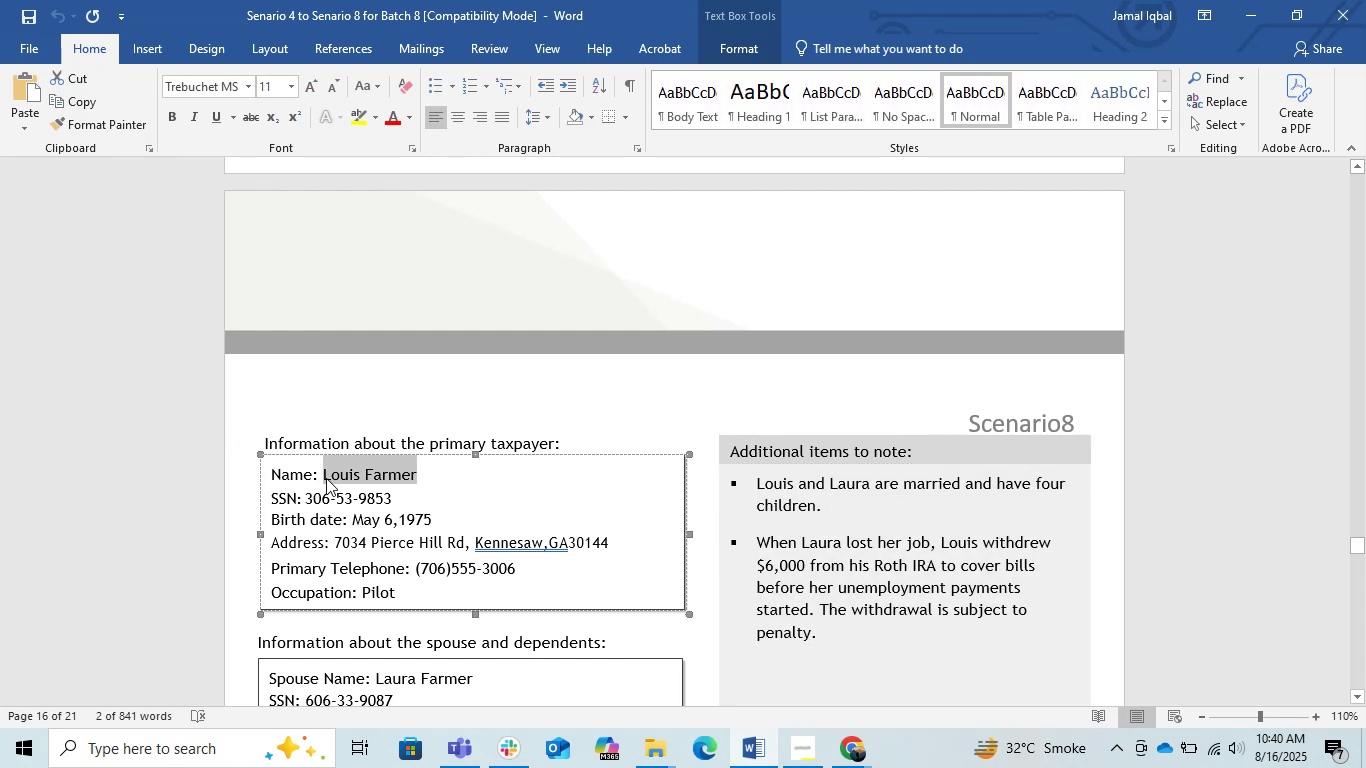 
key(Alt+Tab)
 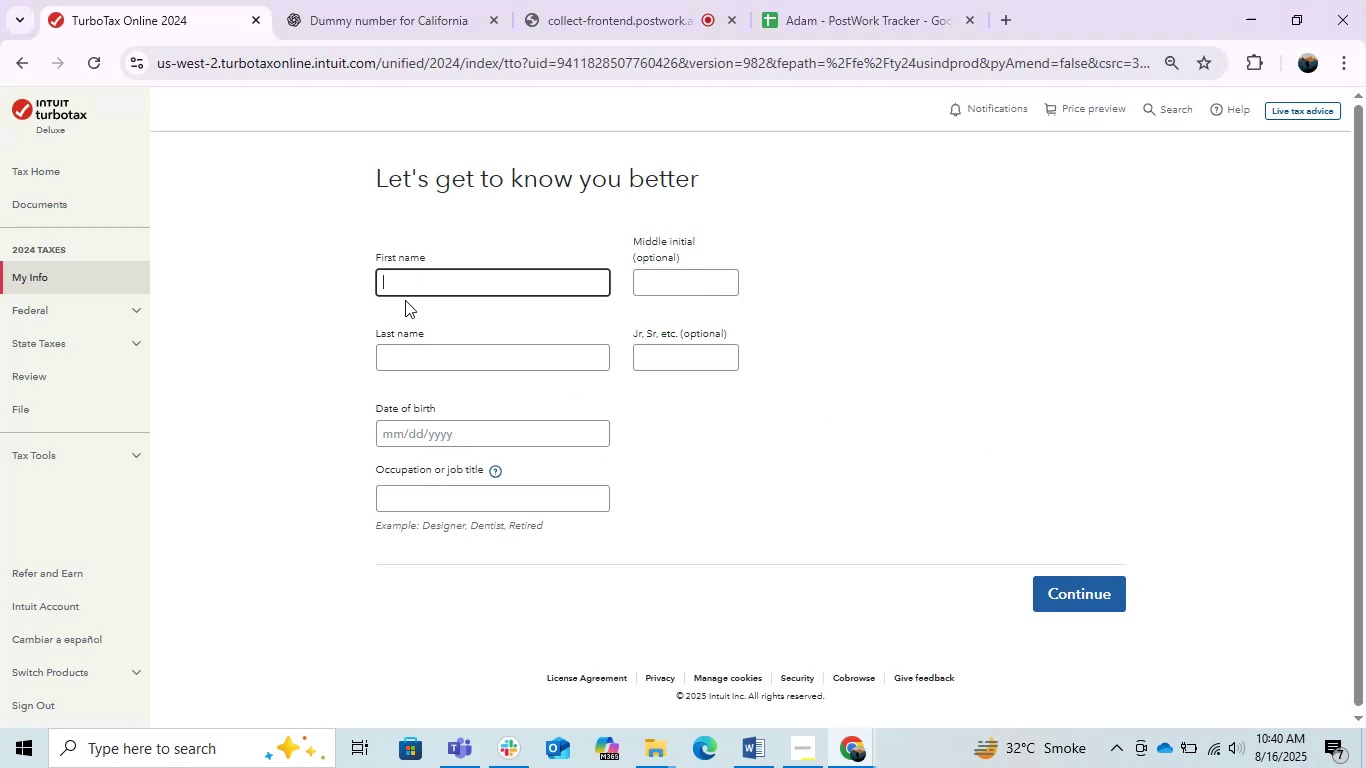 
key(Control+V)
 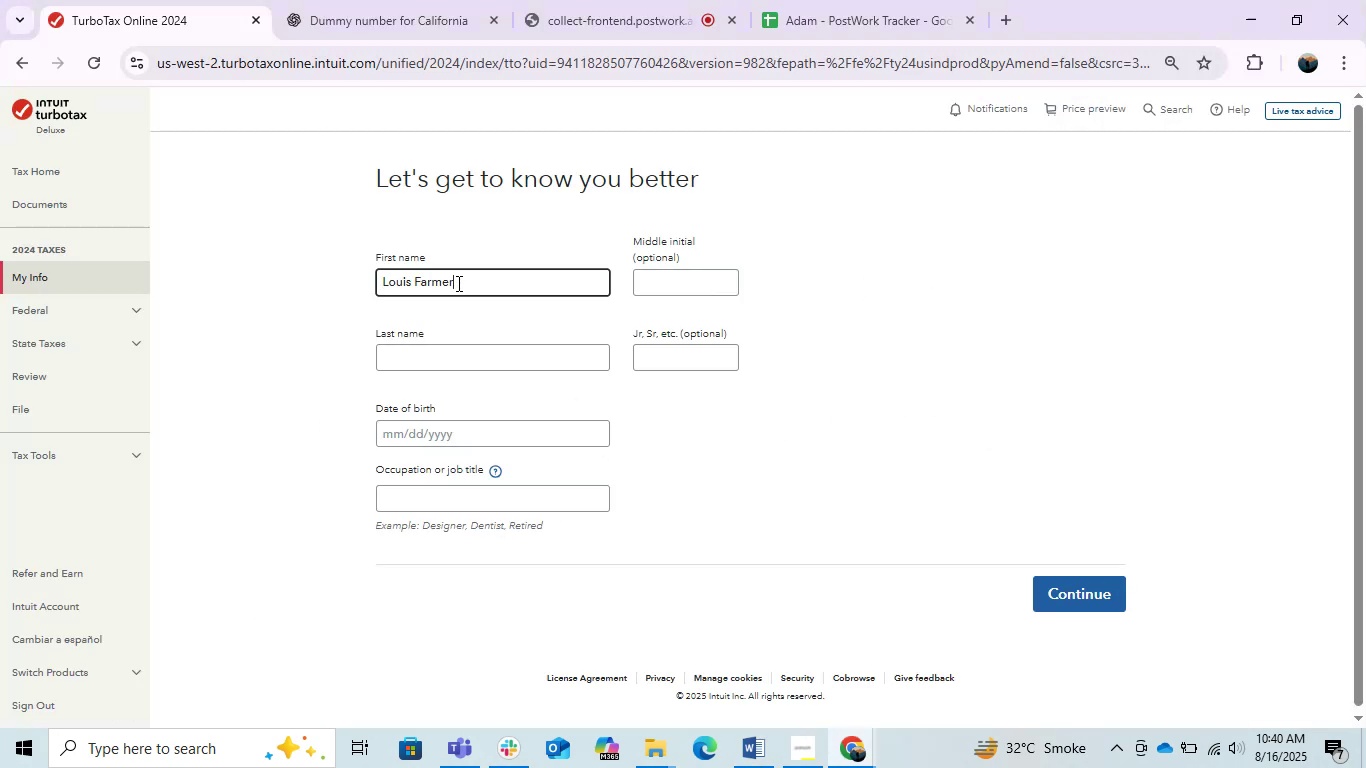 
left_click_drag(start_coordinate=[467, 284], to_coordinate=[417, 289])
 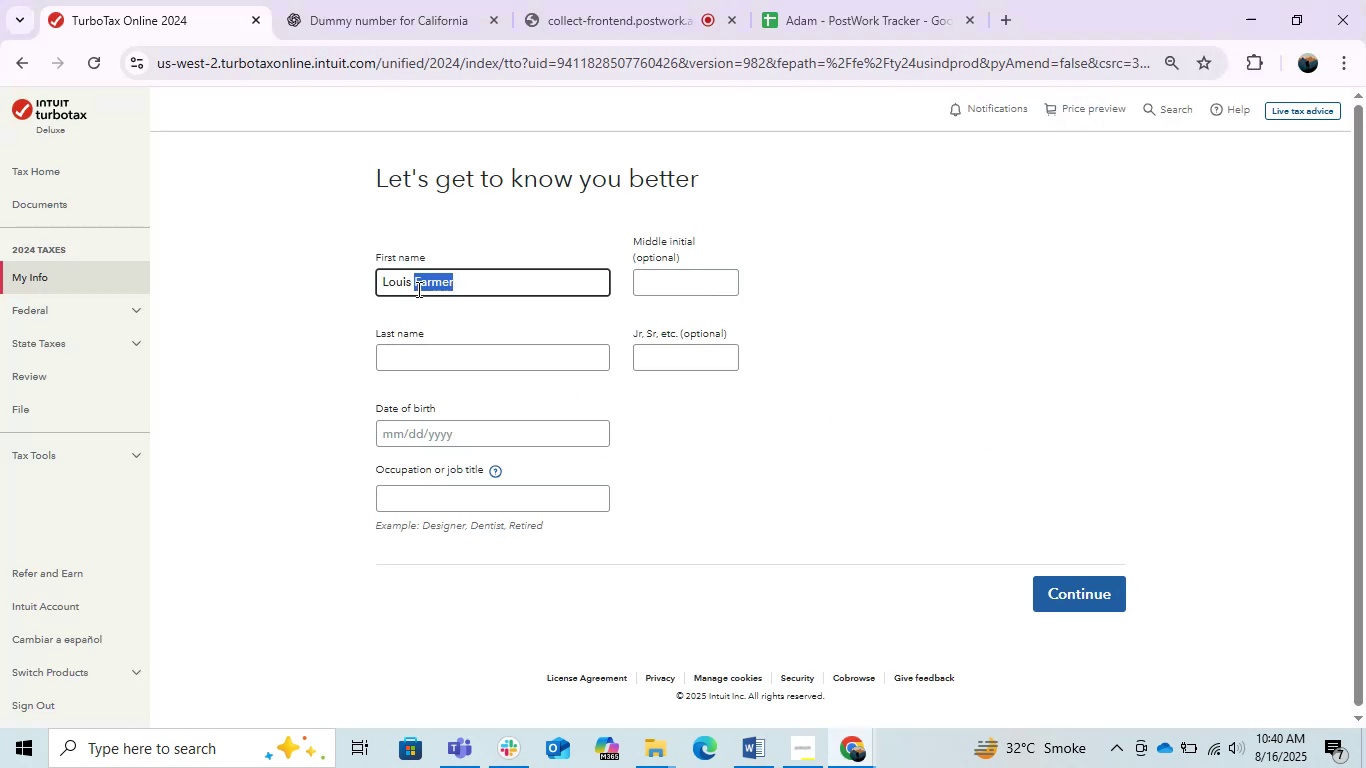 
key(Control+X)
 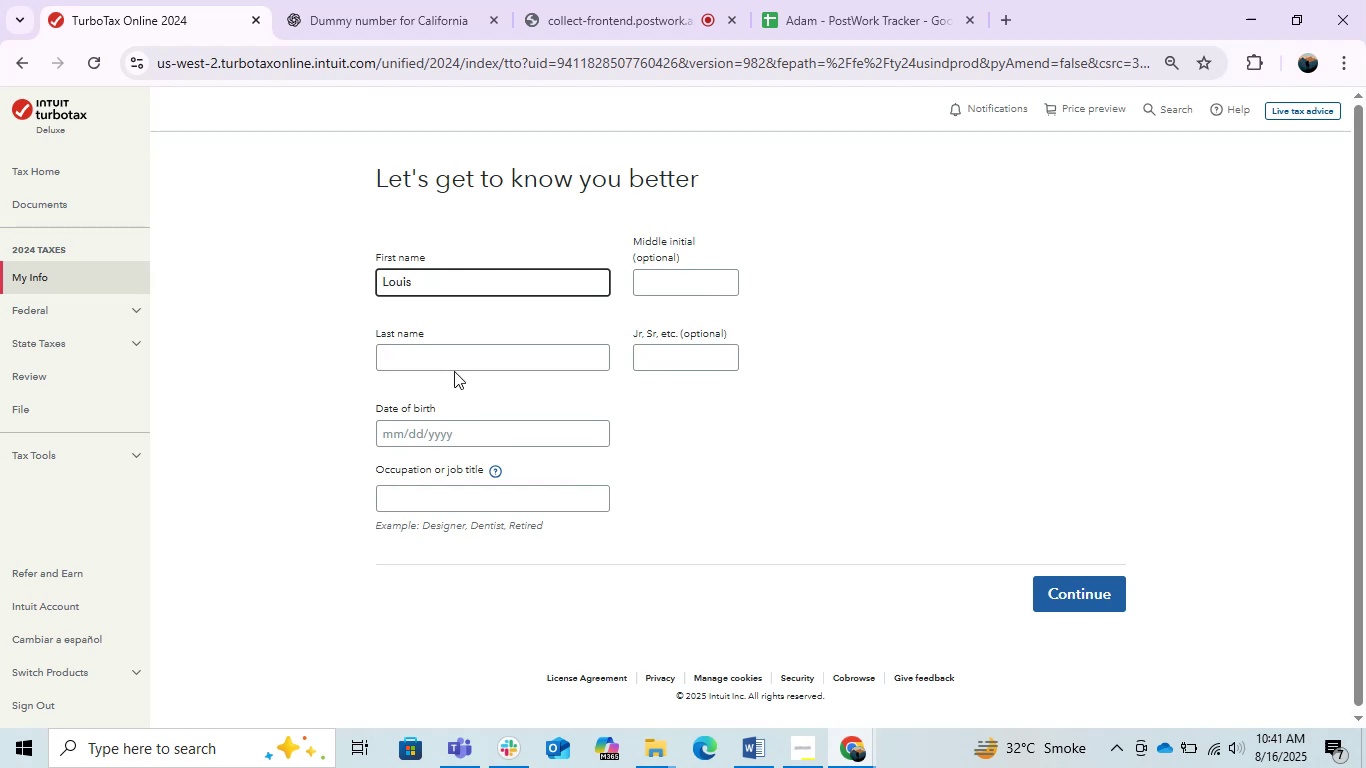 
left_click([449, 367])
 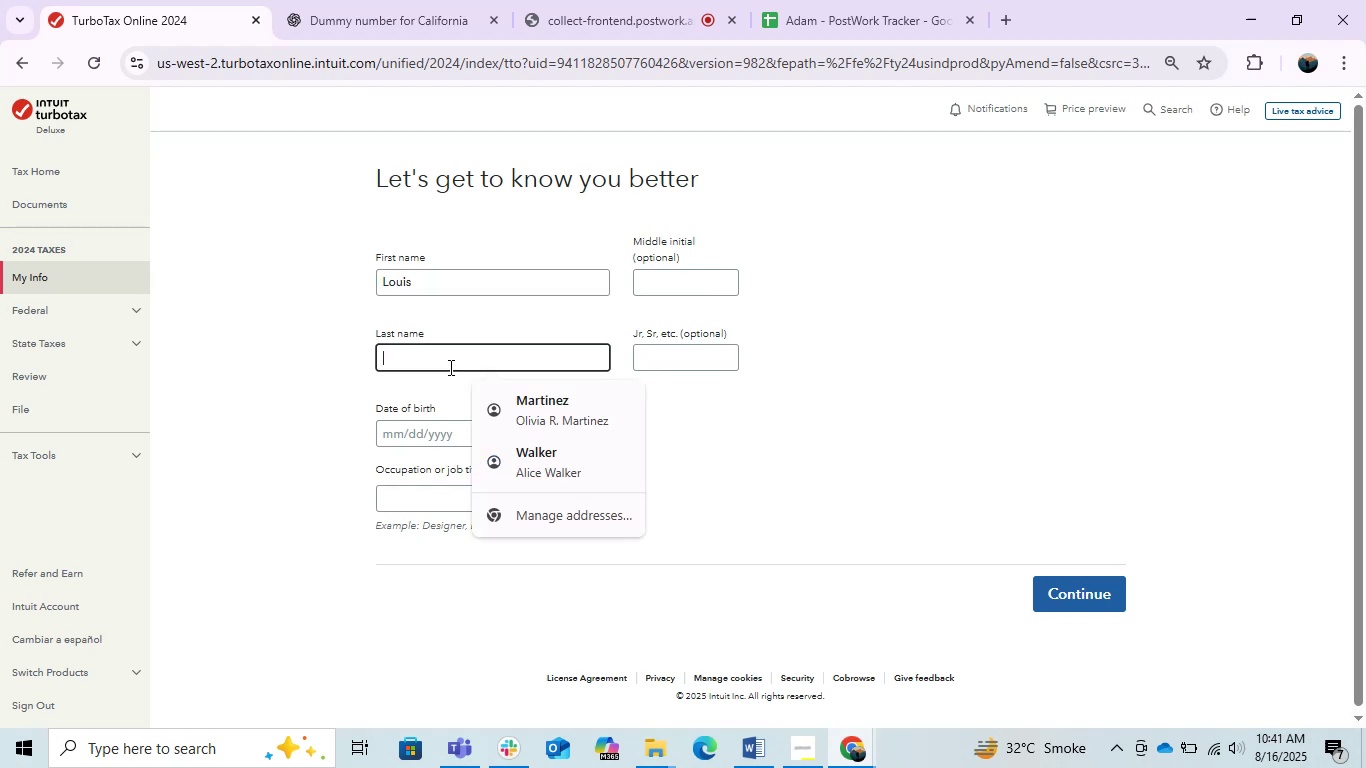 
key(Control+V)
 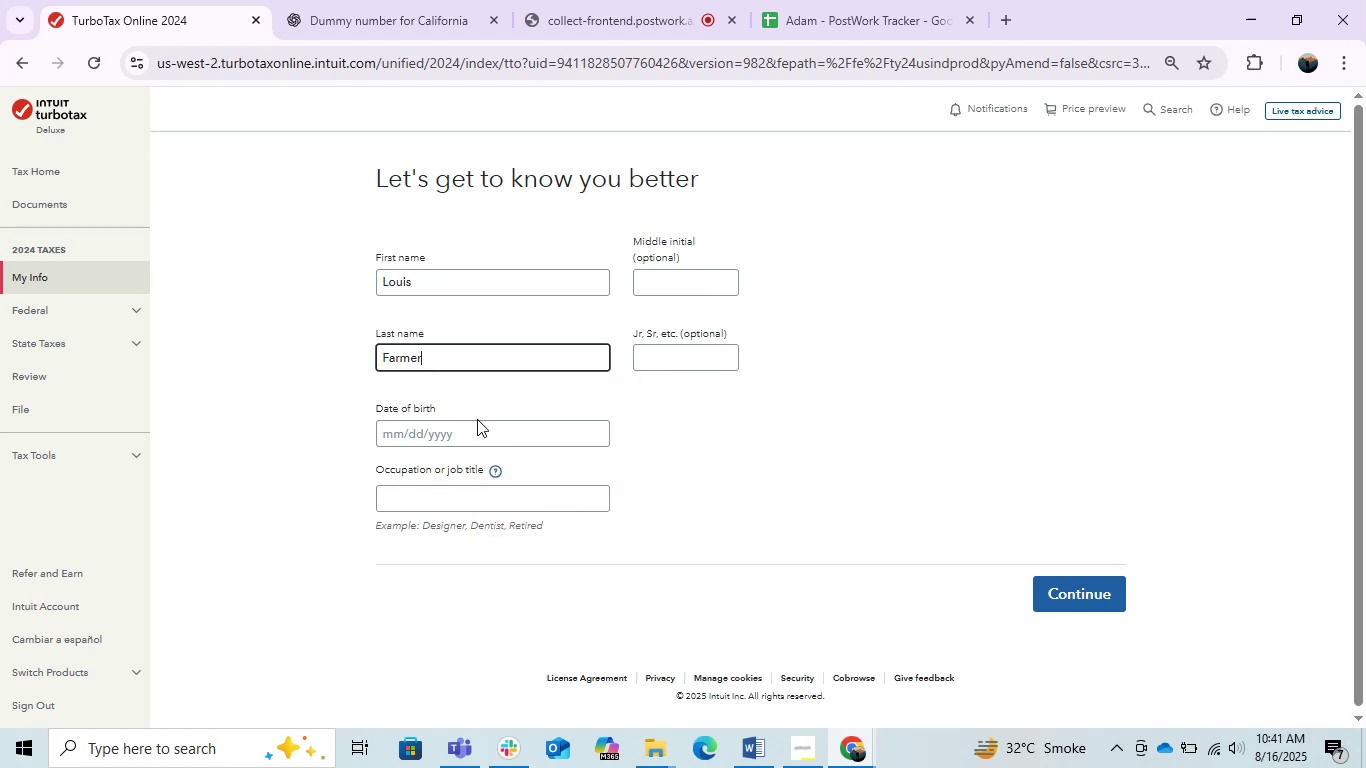 
left_click([461, 432])
 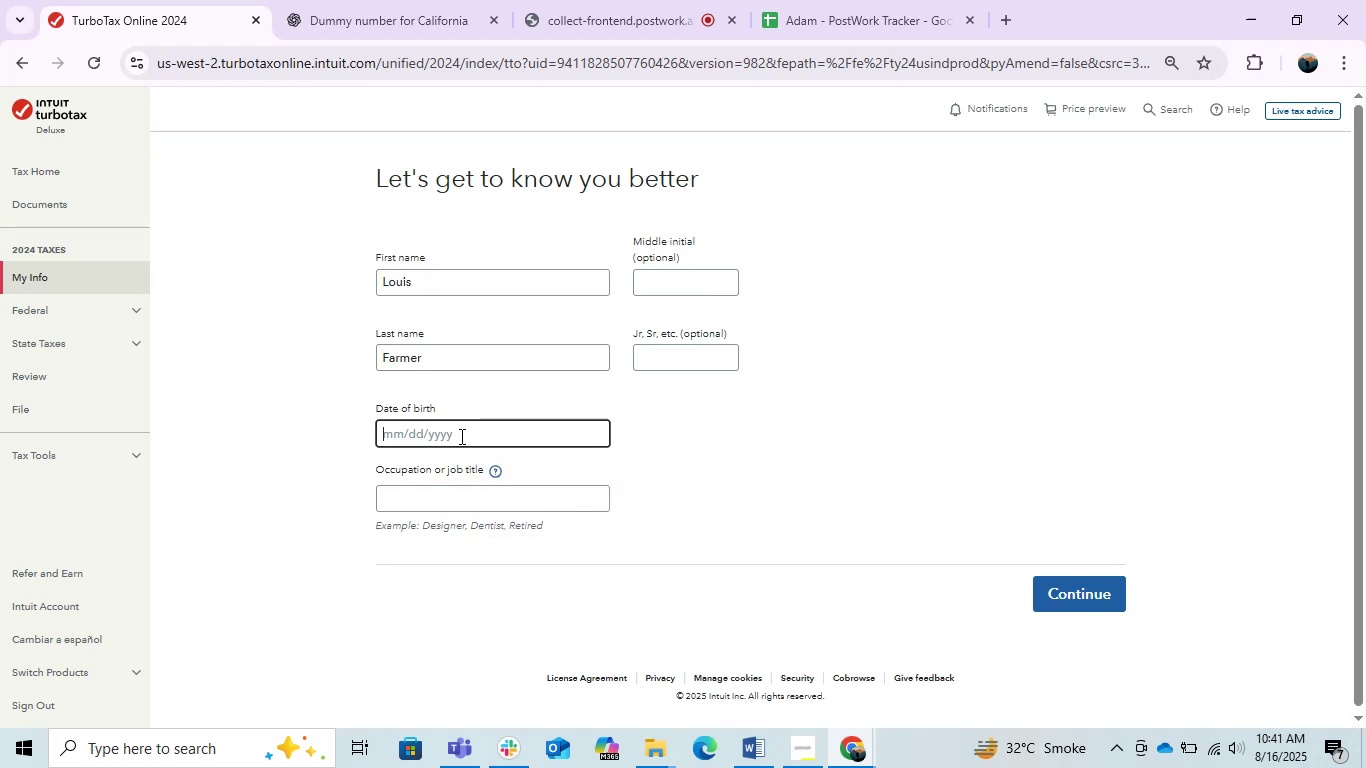 
key(Alt+AltLeft)
 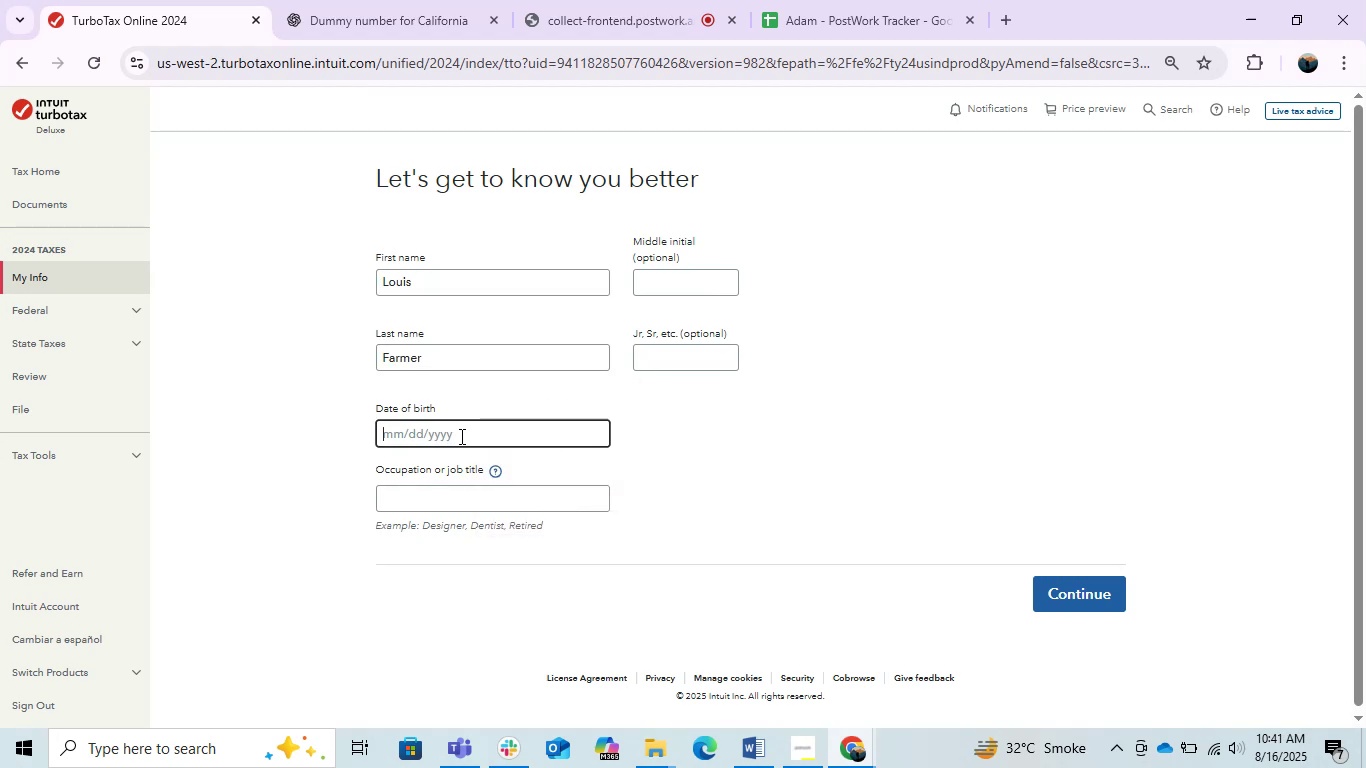 
key(Alt+Tab)
 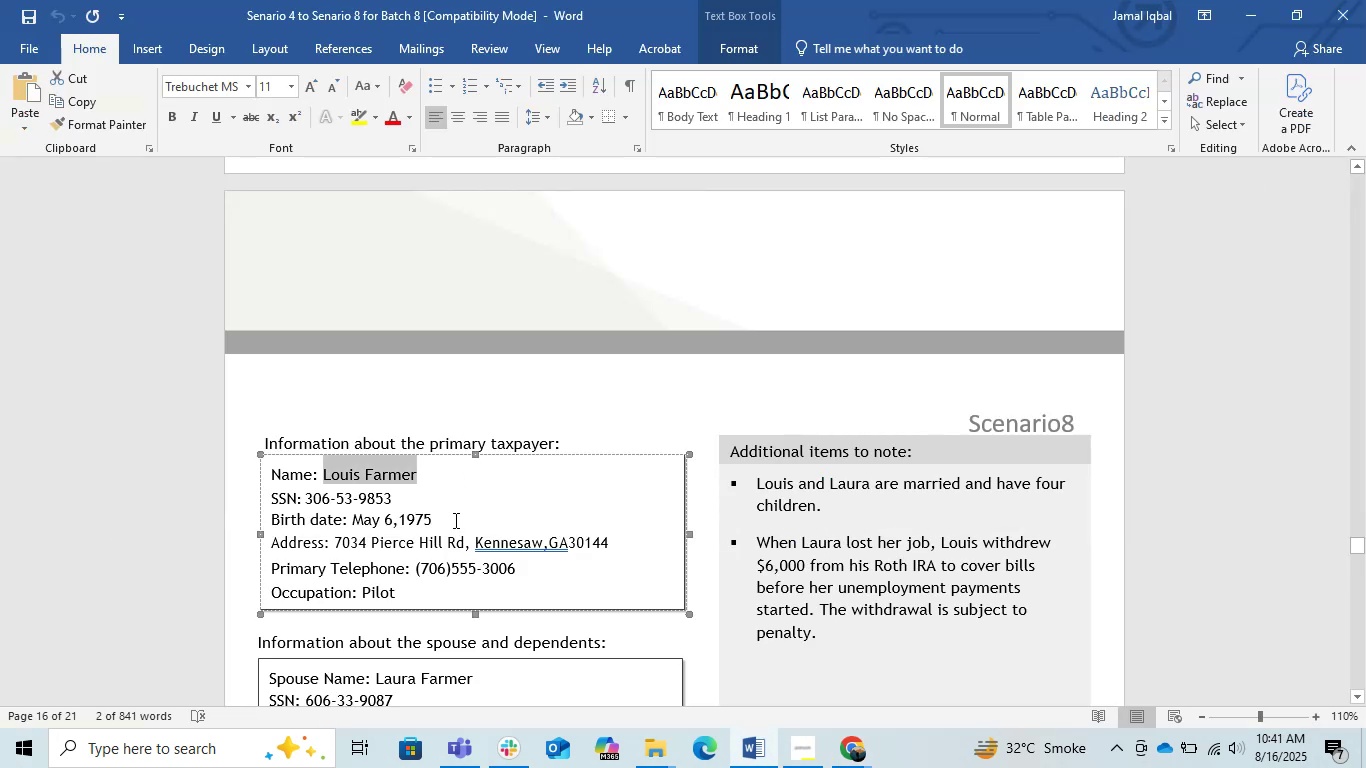 
wait(6.61)
 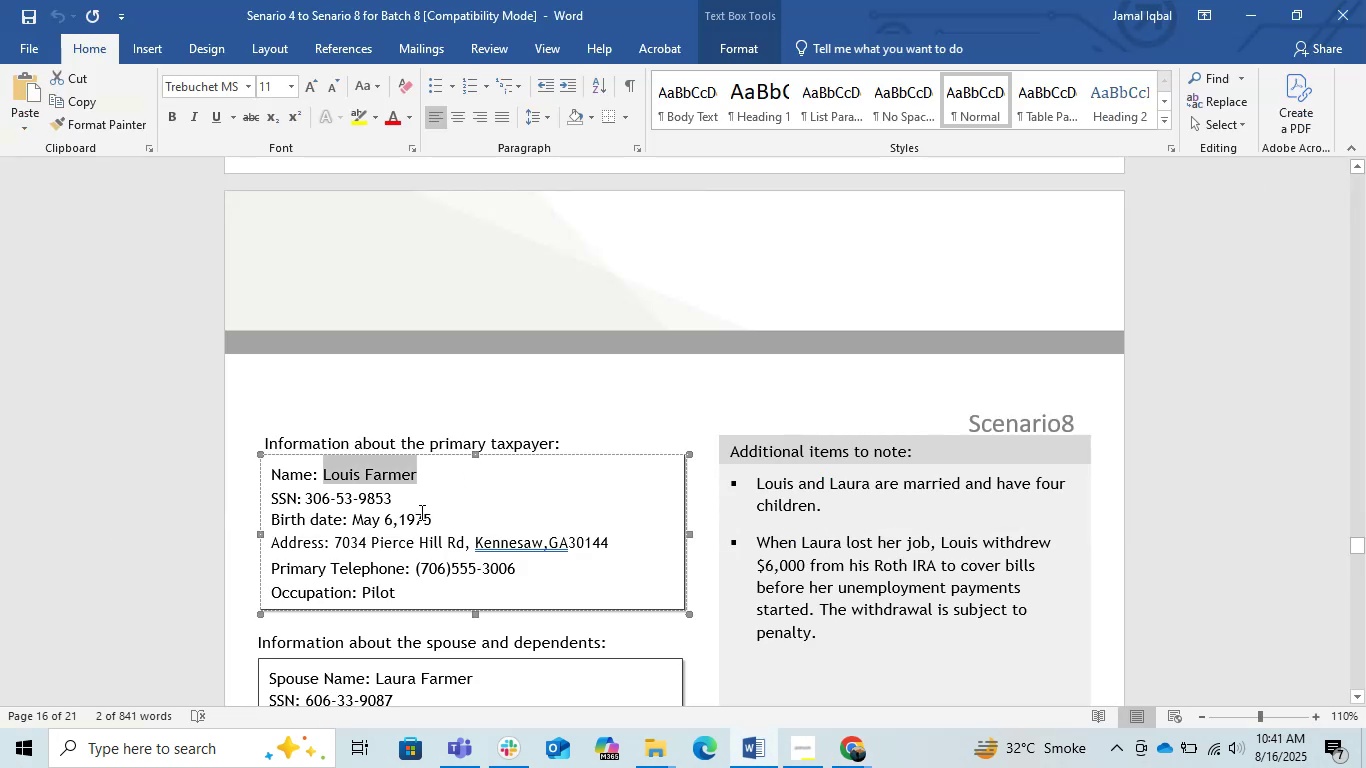 
key(Alt+Tab)
 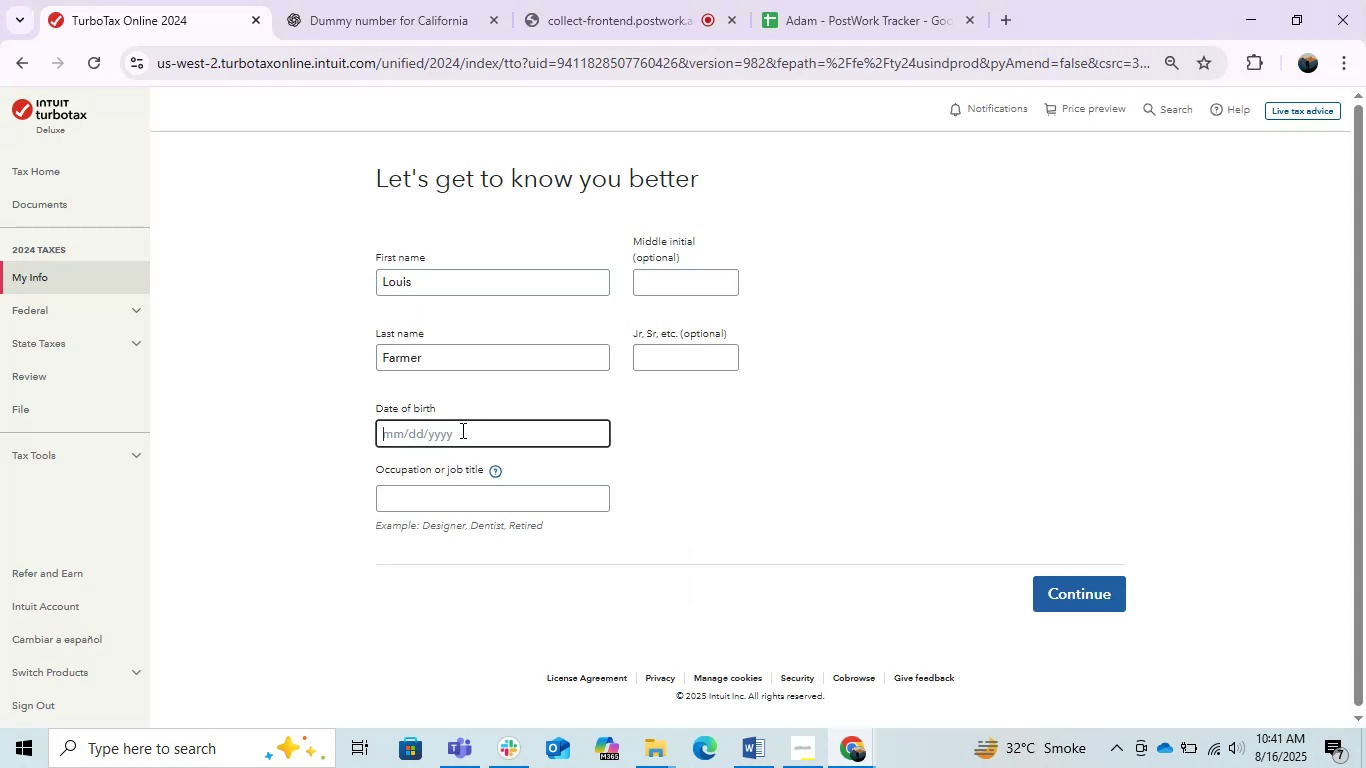 
key(Alt+AltLeft)
 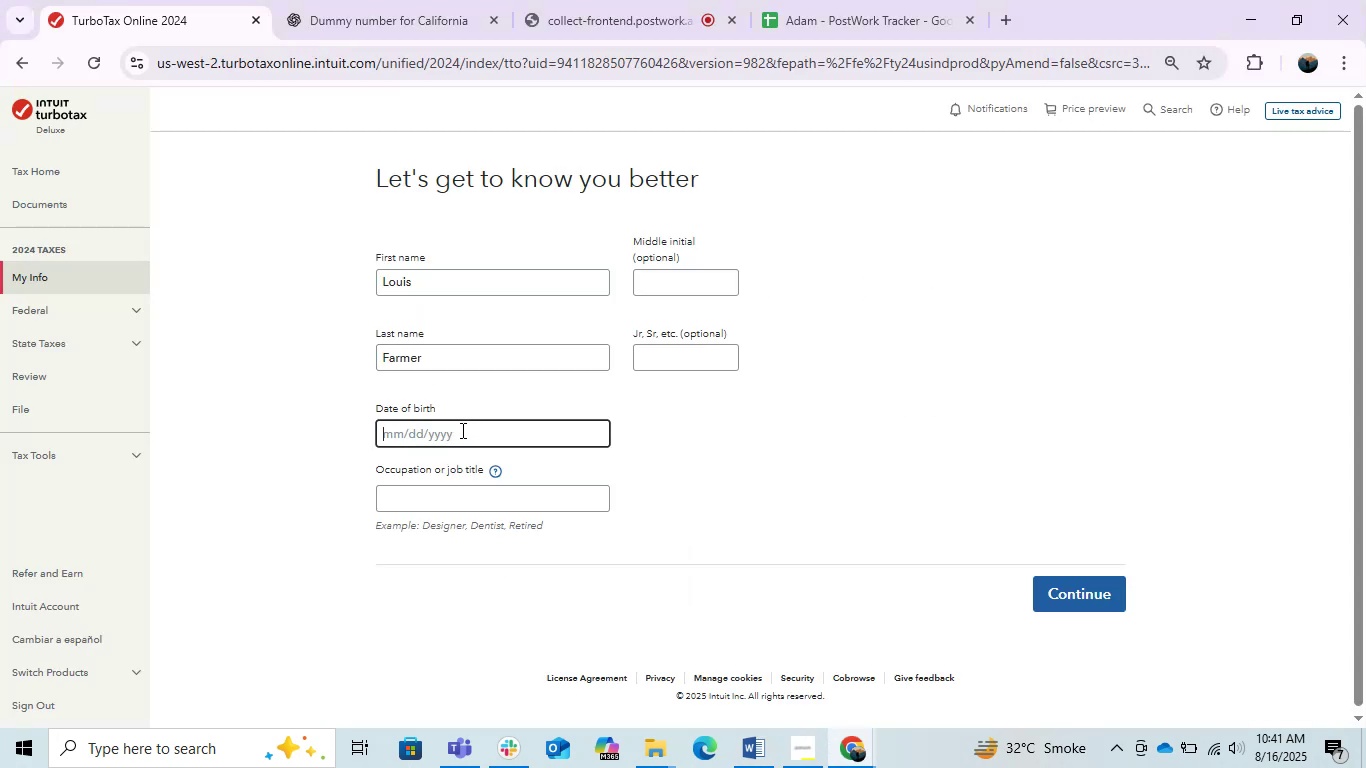 
key(Alt+Tab)
 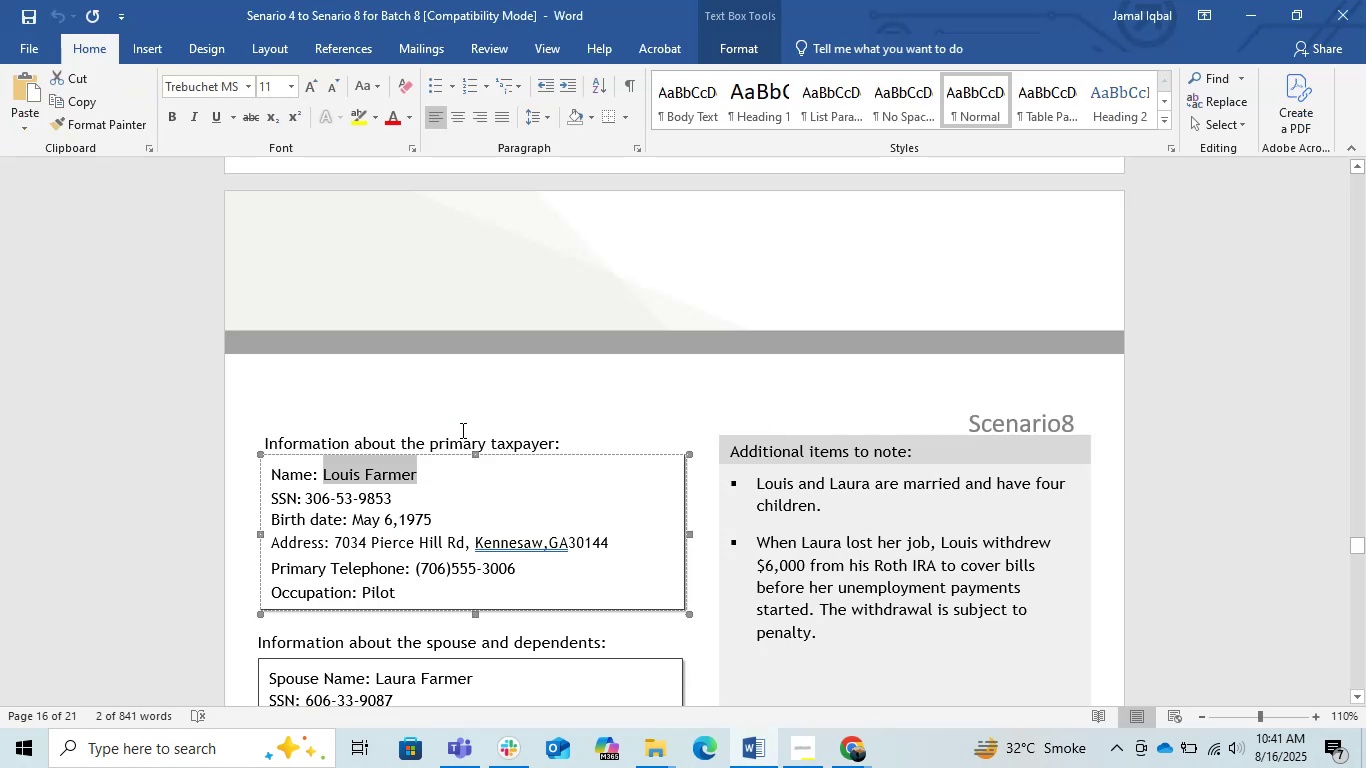 
key(Alt+Tab)
 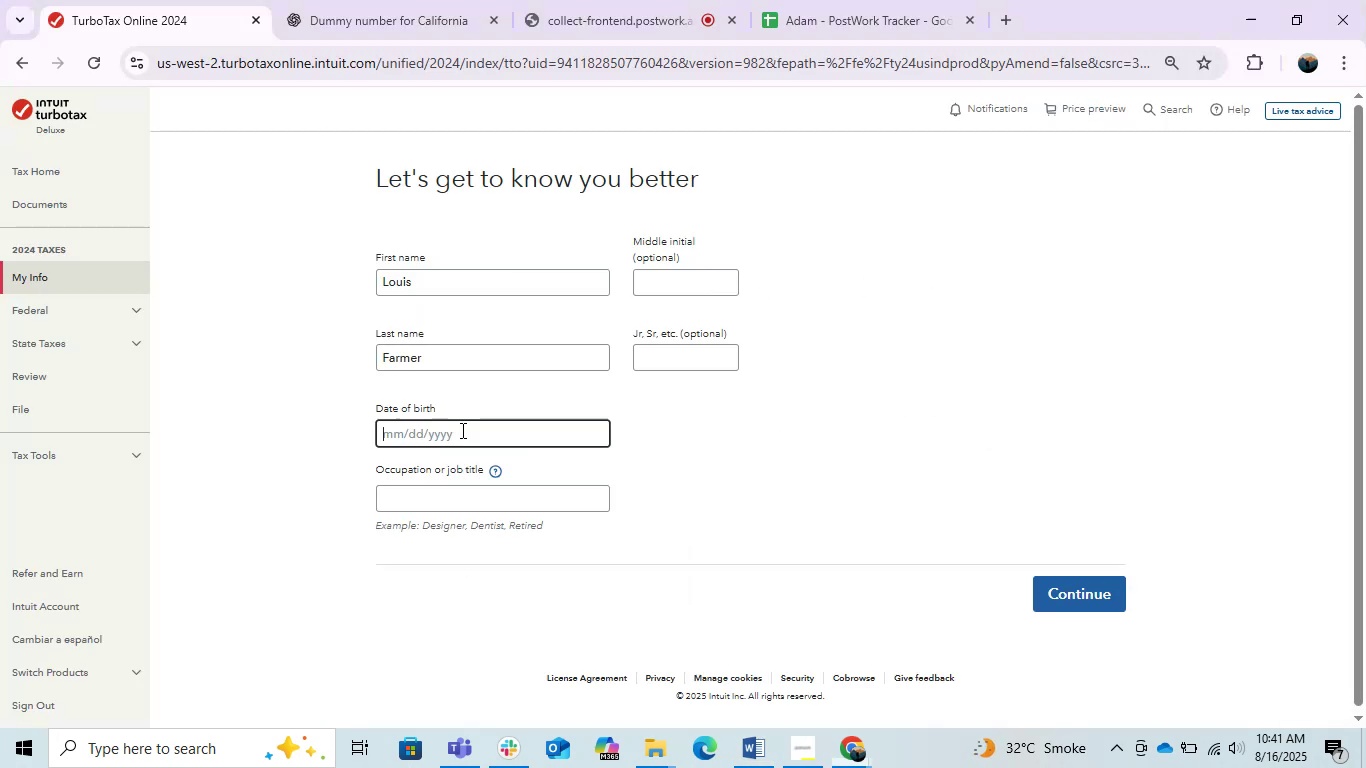 
key(Numpad5)
 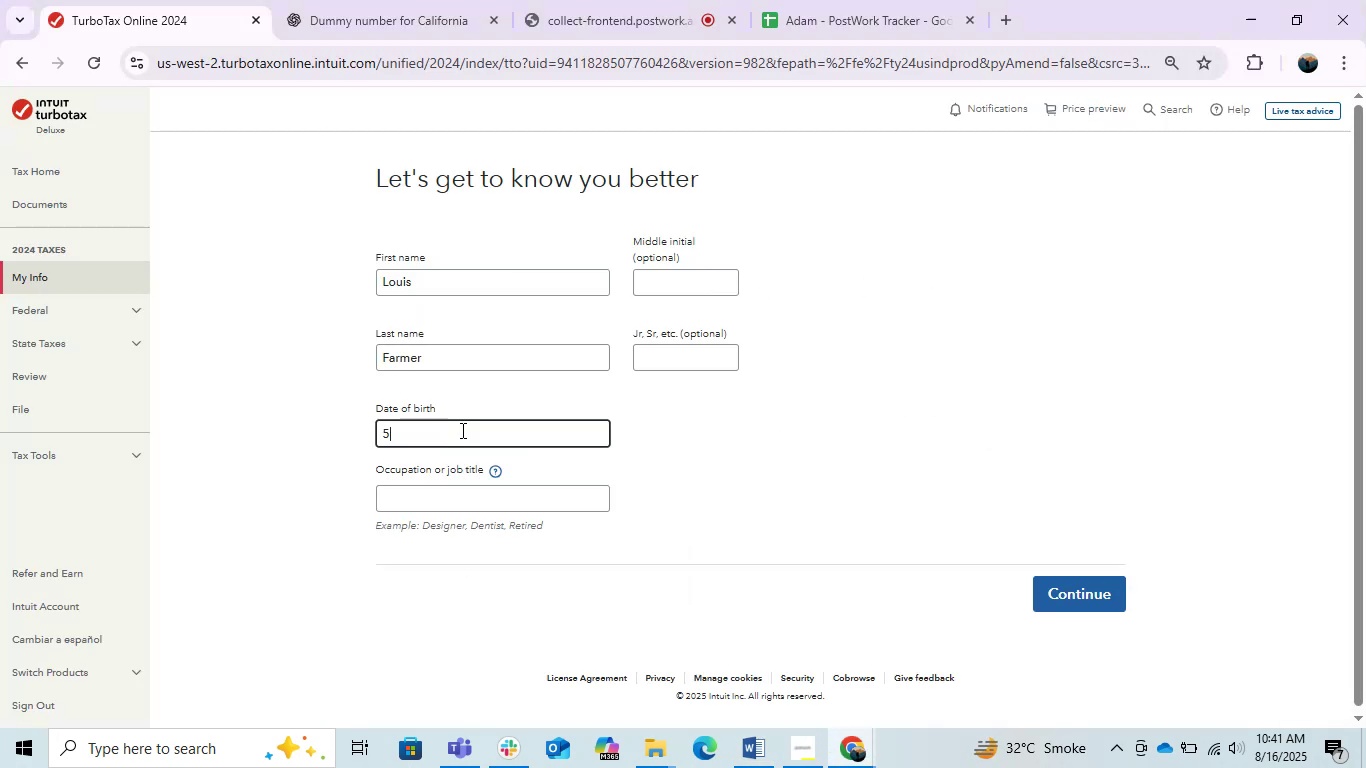 
key(NumpadDivide)
 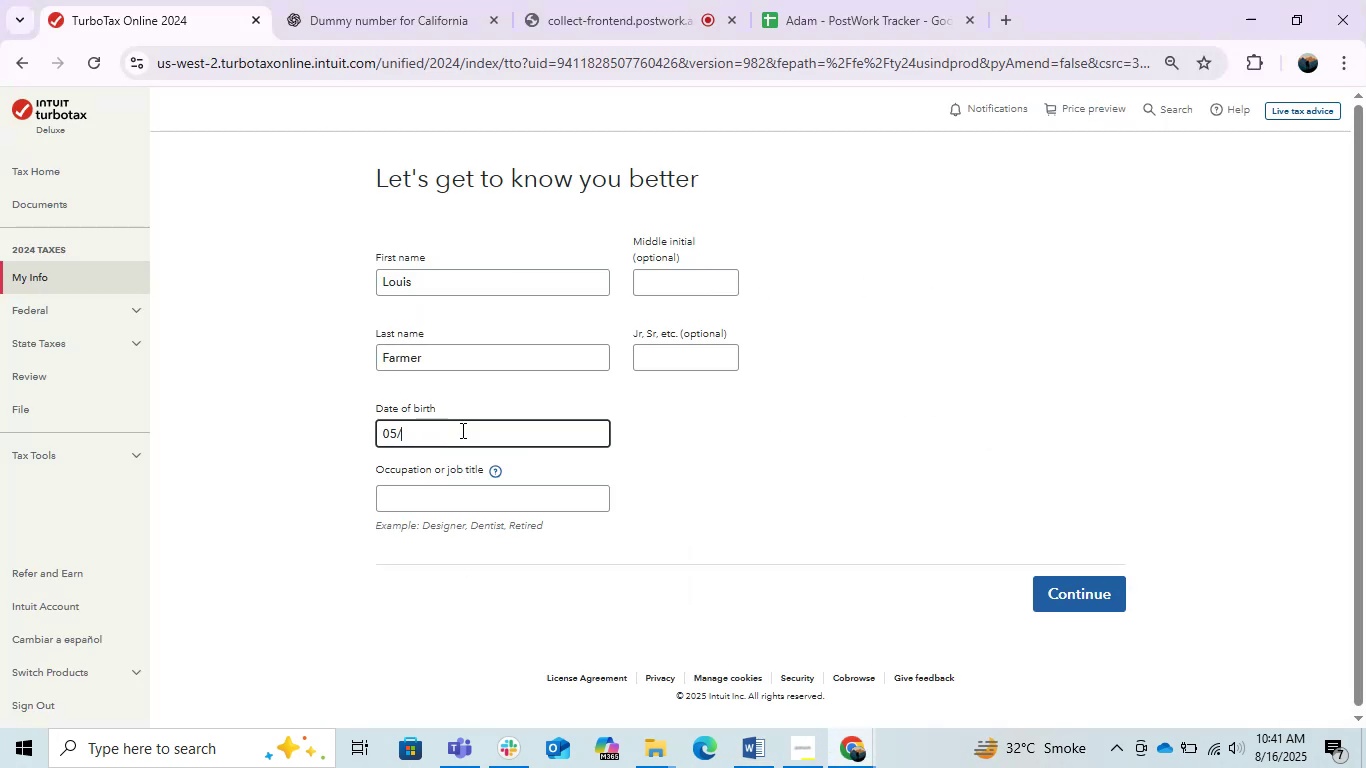 
key(Numpad6)
 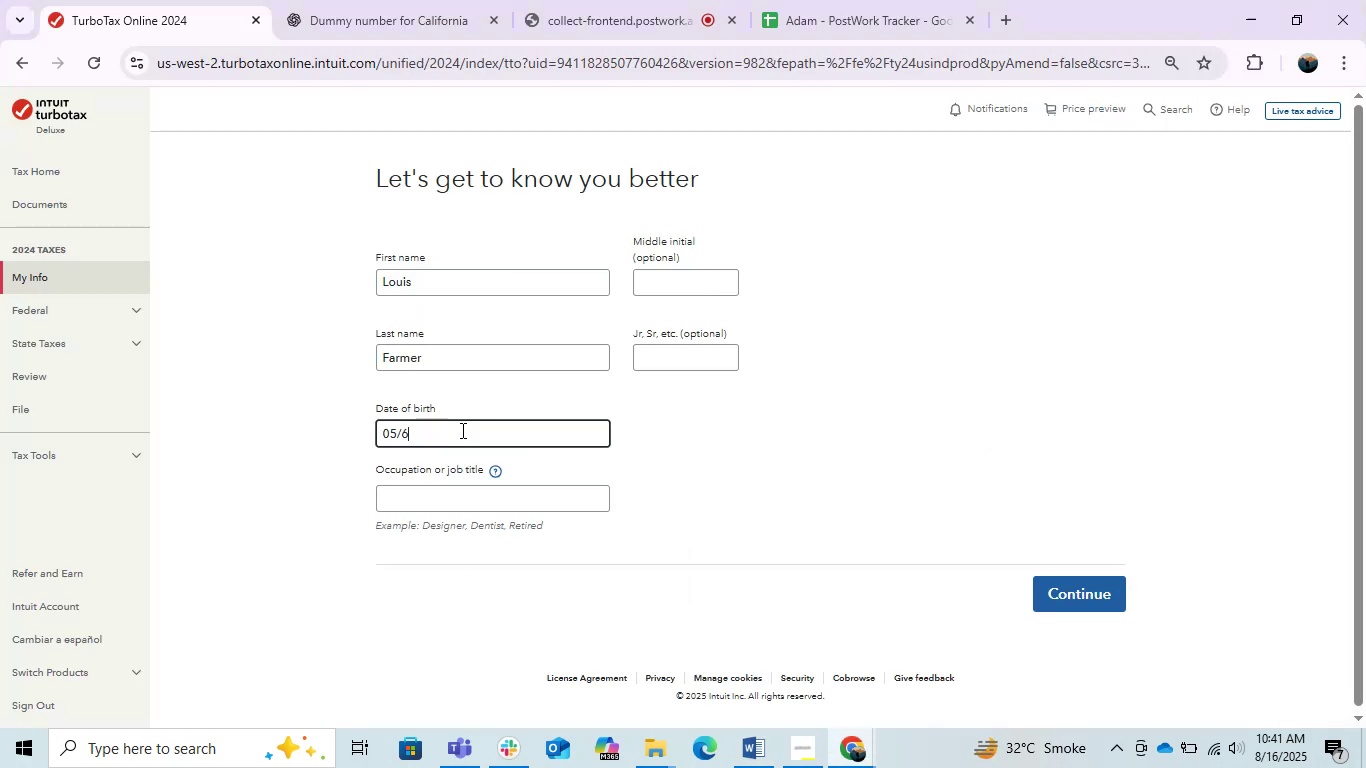 
key(NumpadDivide)
 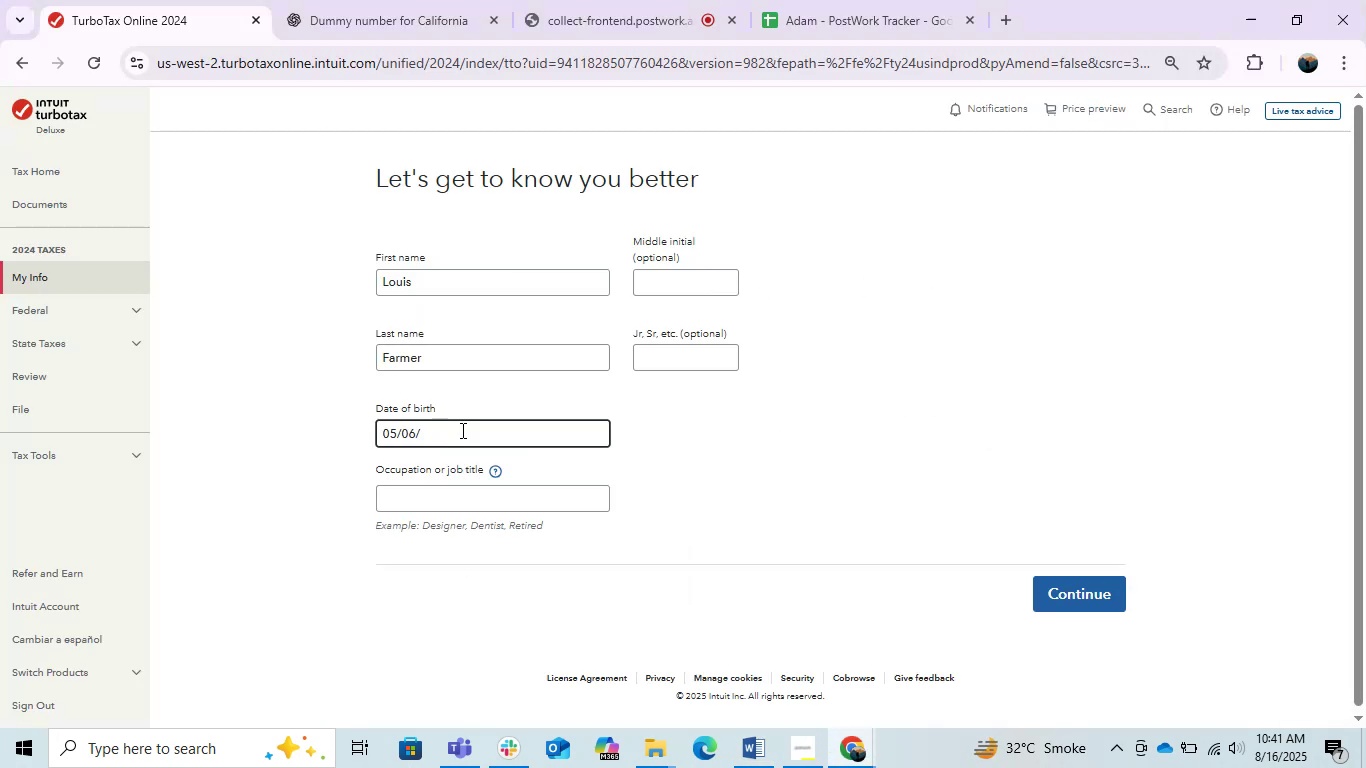 
key(Alt+AltLeft)
 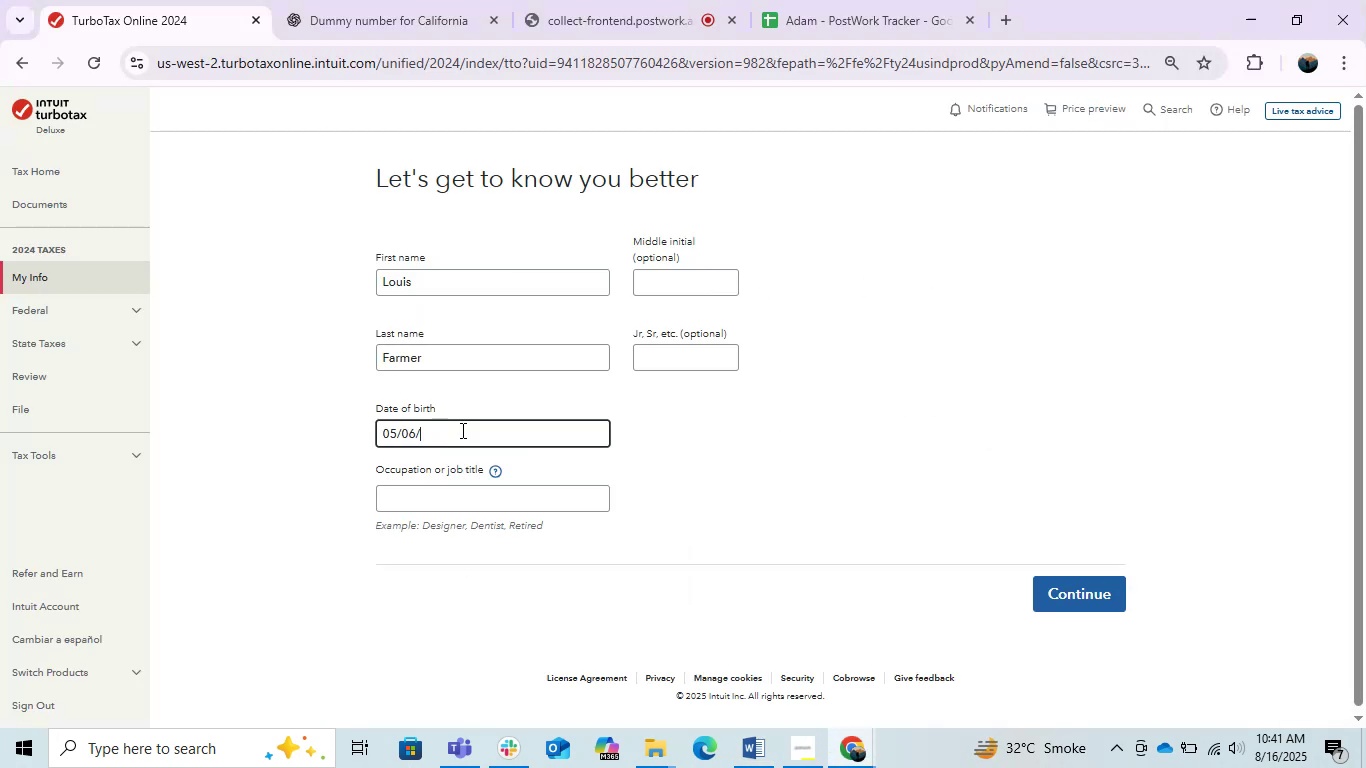 
key(Alt+Tab)
 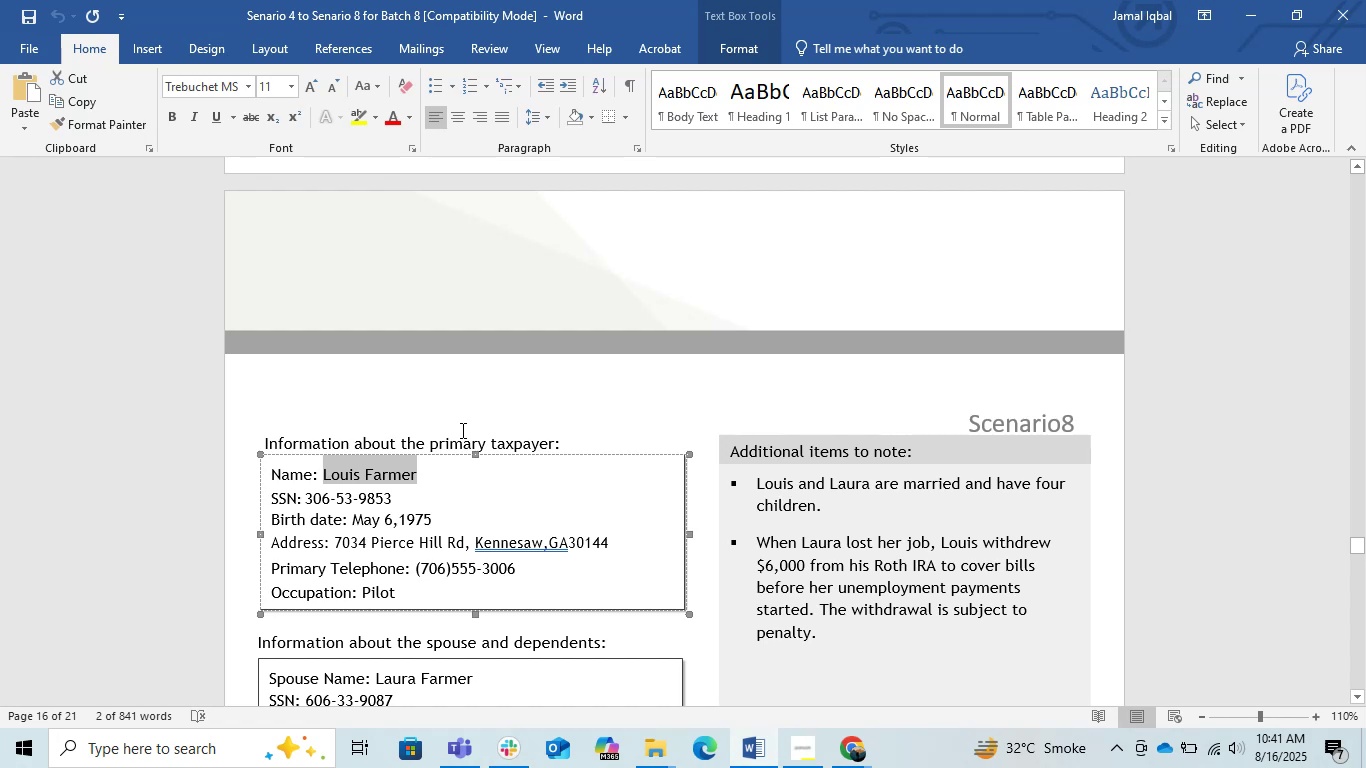 
key(Alt+Tab)
 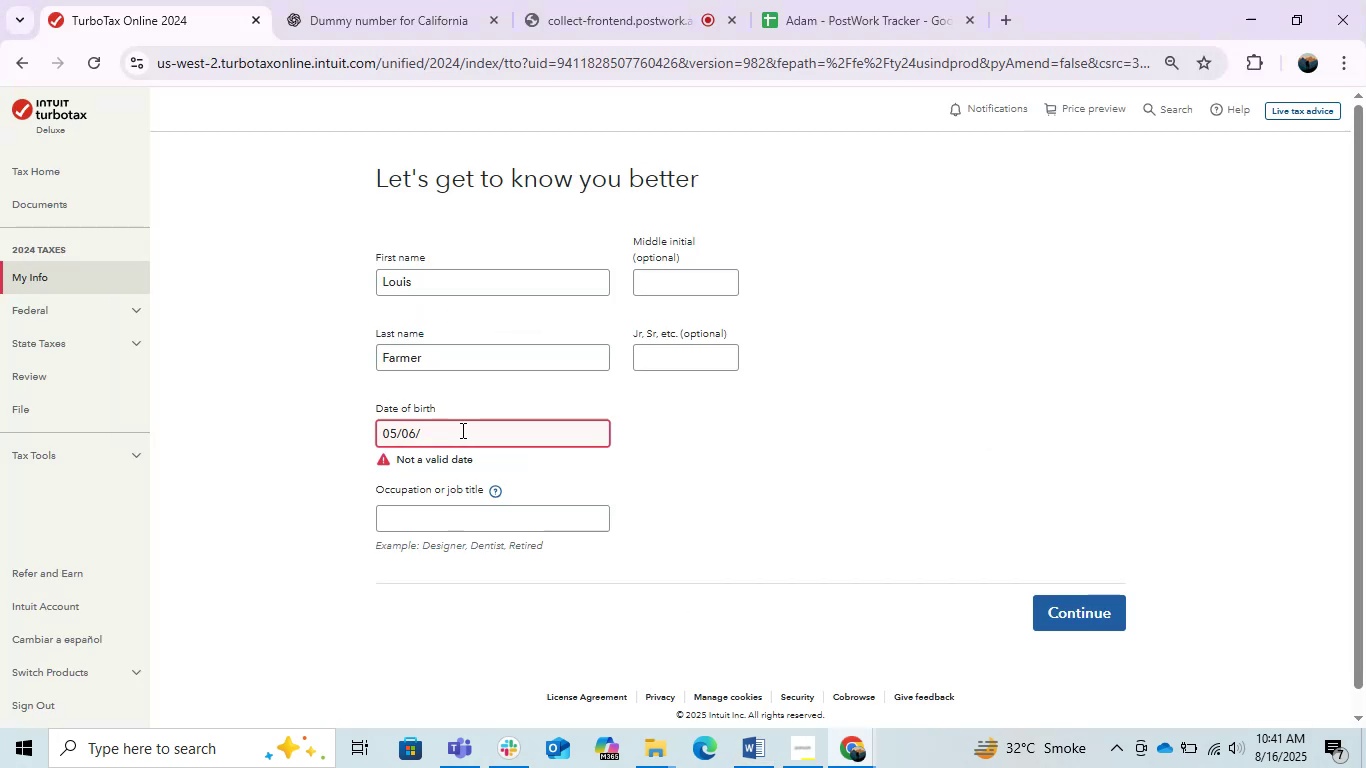 
key(Numpad1)
 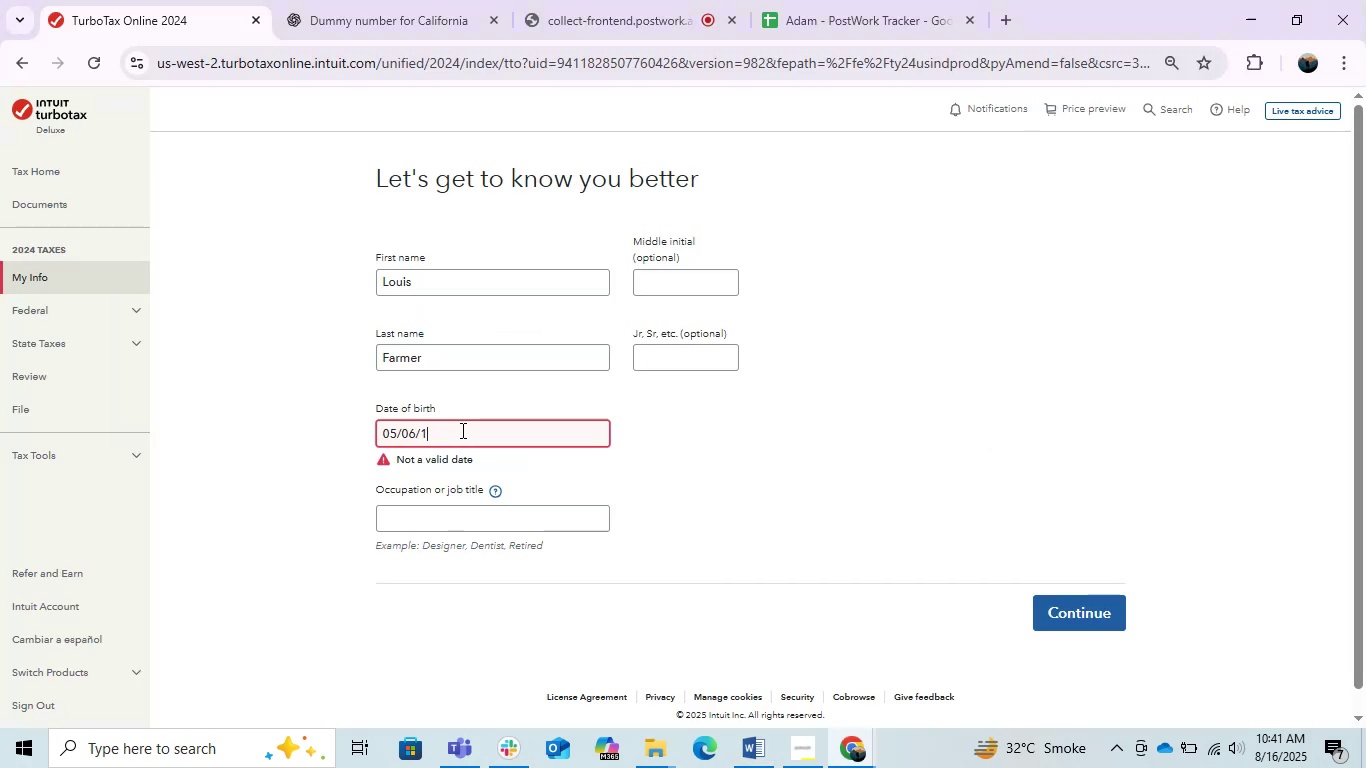 
key(Numpad9)
 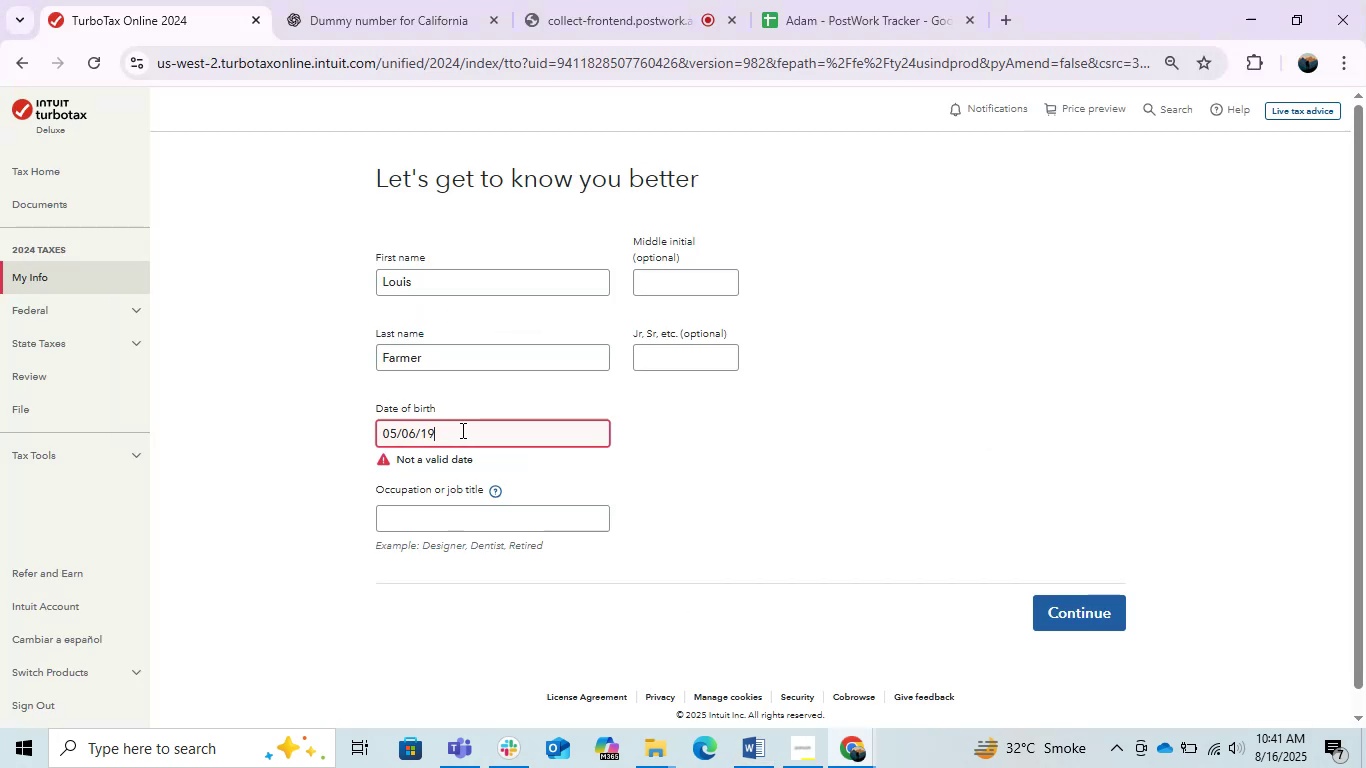 
key(Numpad7)
 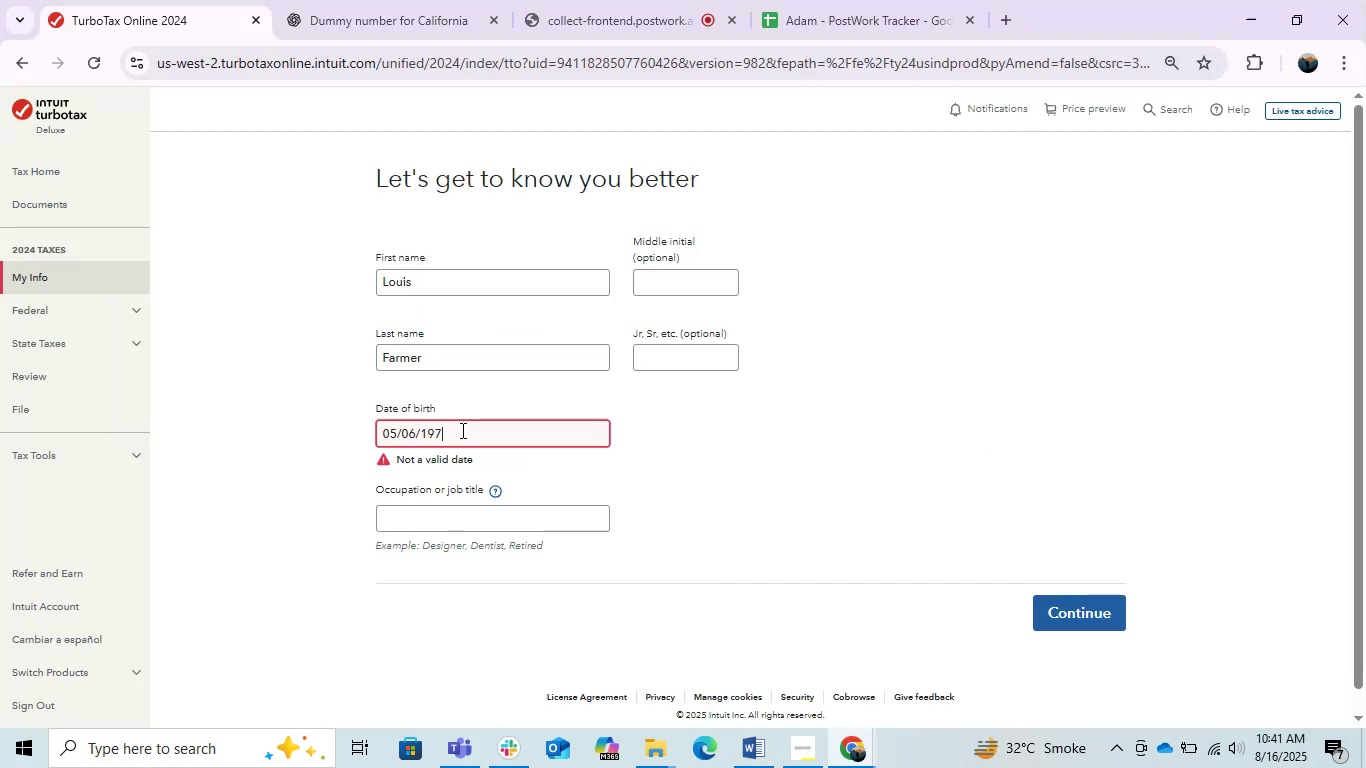 
key(Numpad5)
 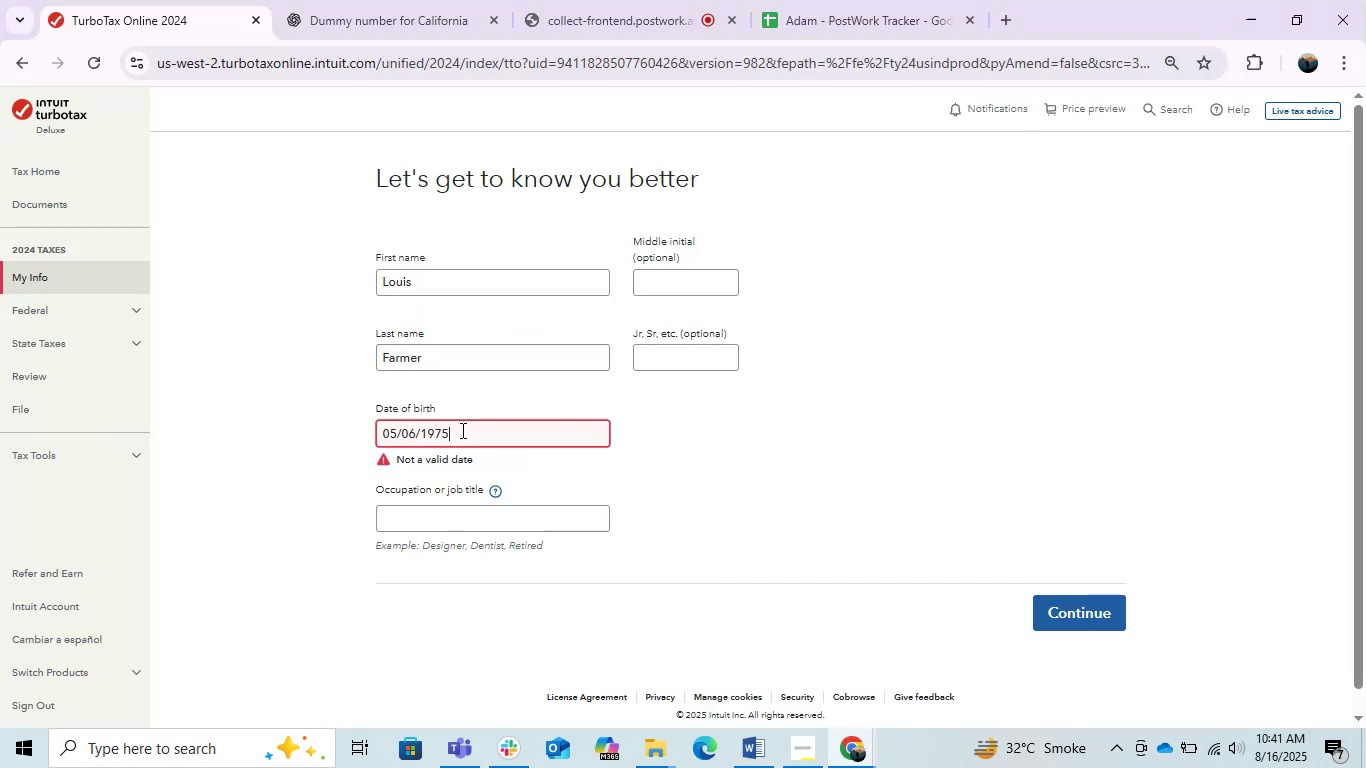 
key(Tab)
 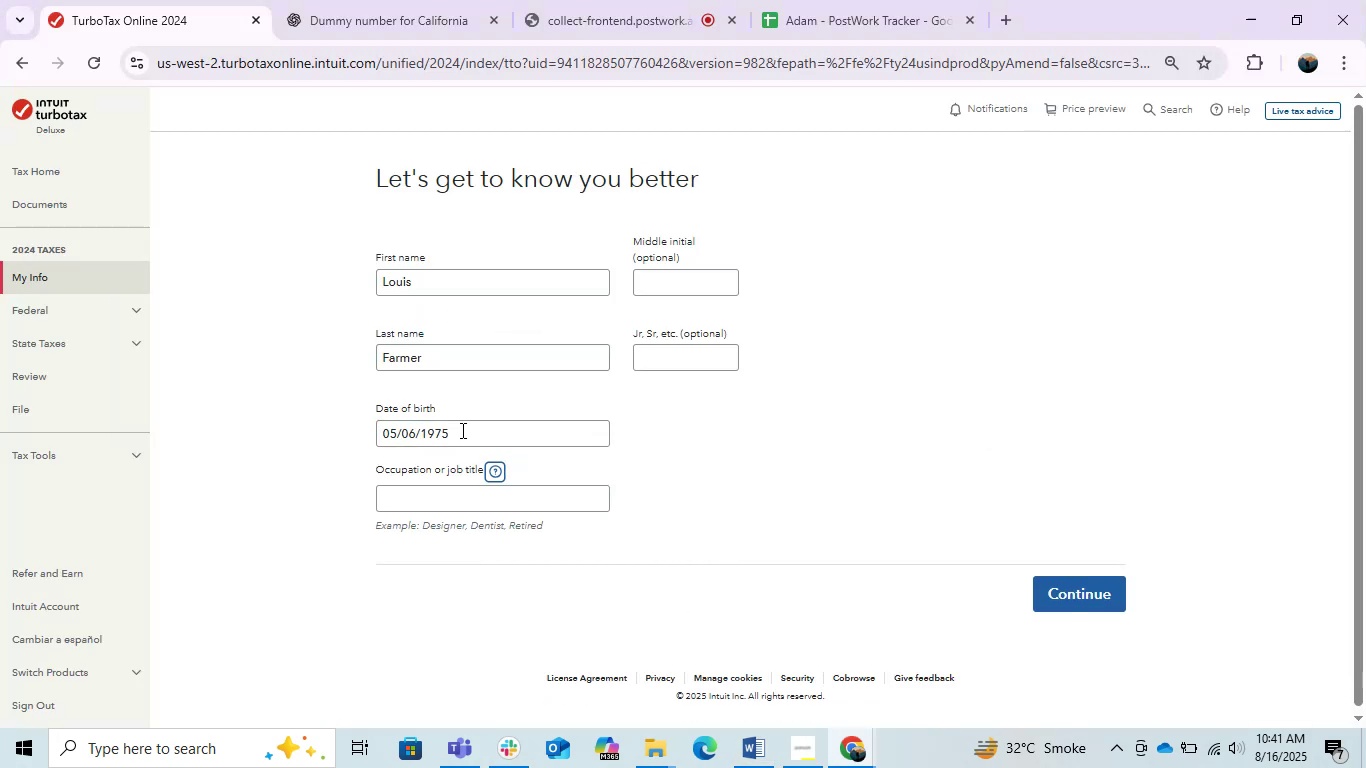 
key(Tab)
 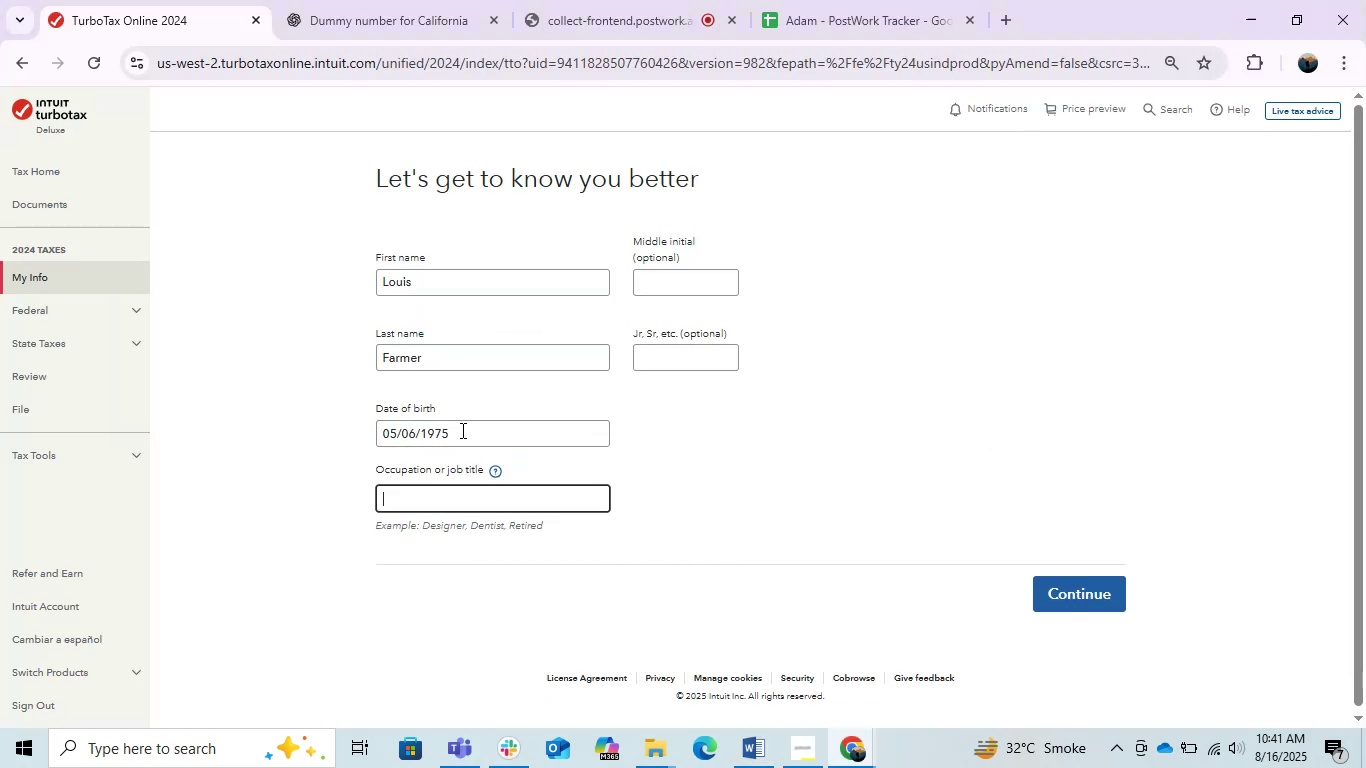 
key(Alt+AltLeft)
 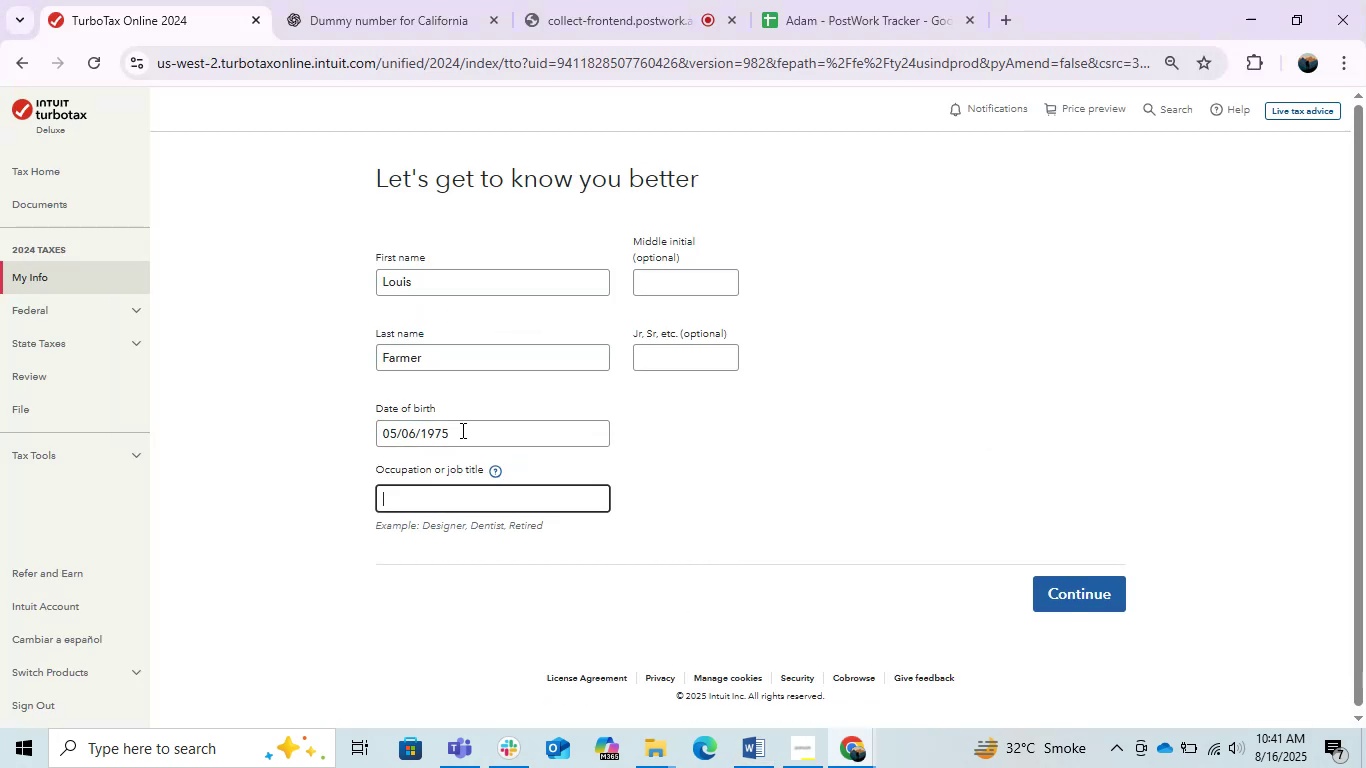 
key(Alt+Tab)
 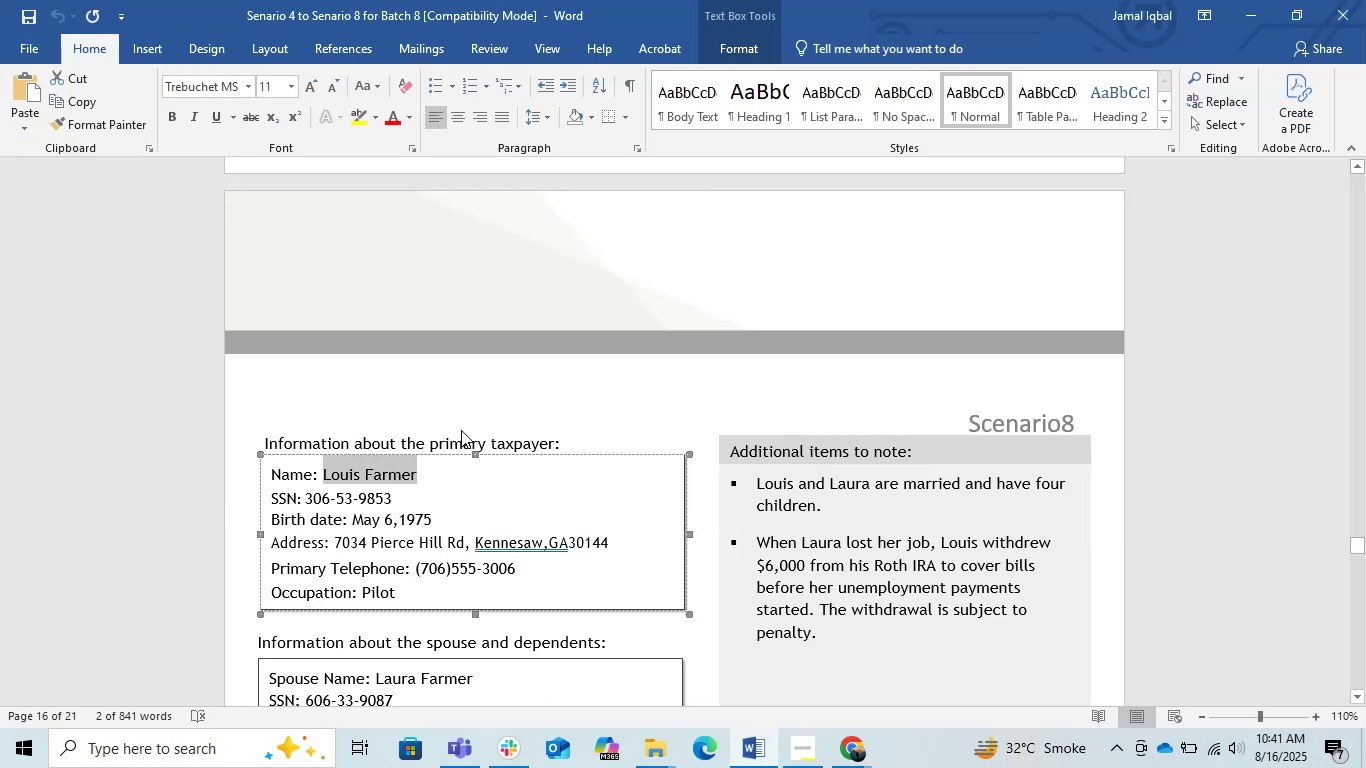 
key(Alt+AltLeft)
 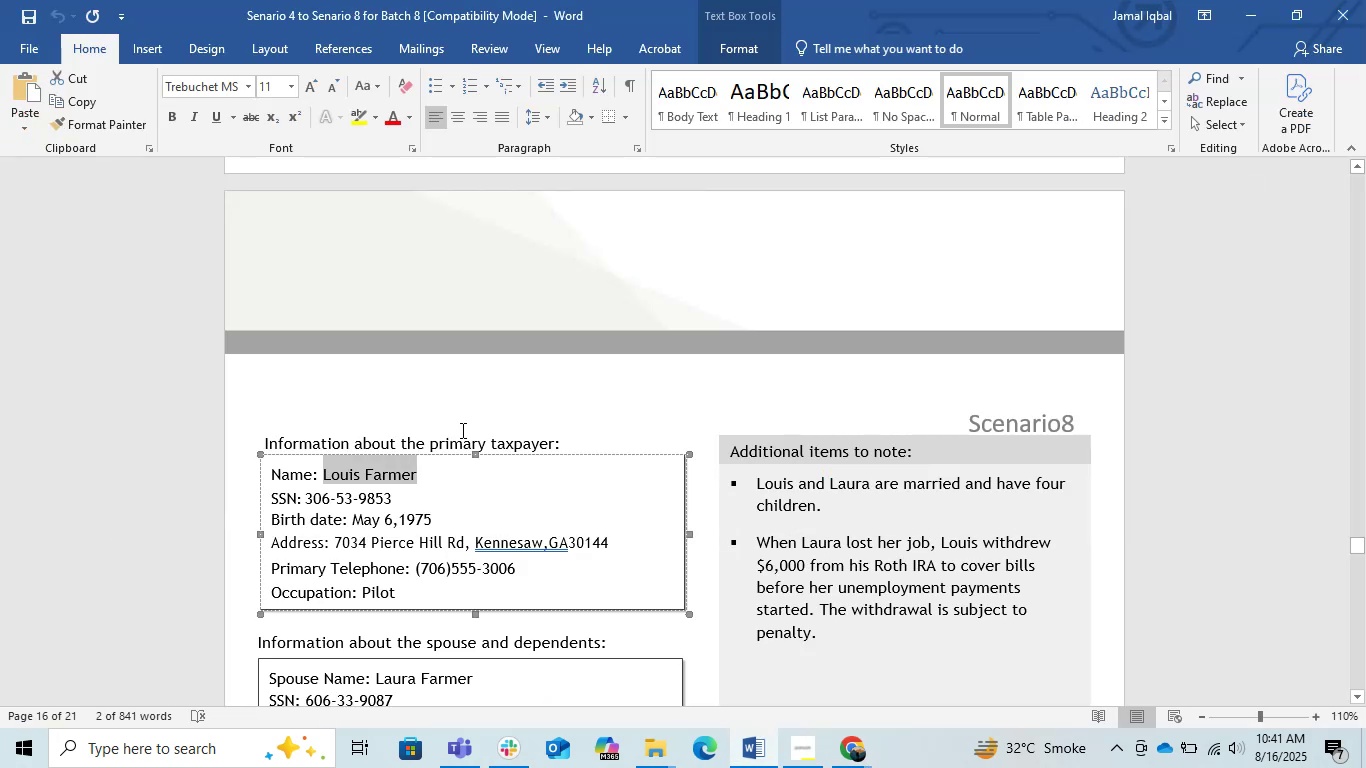 
key(Tab)
type(Pilot)
key(Backspace)
key(Backspace)
key(Backspace)
key(Backspace)
key(Backspace)
key(Backspace)
type(pILOT)
 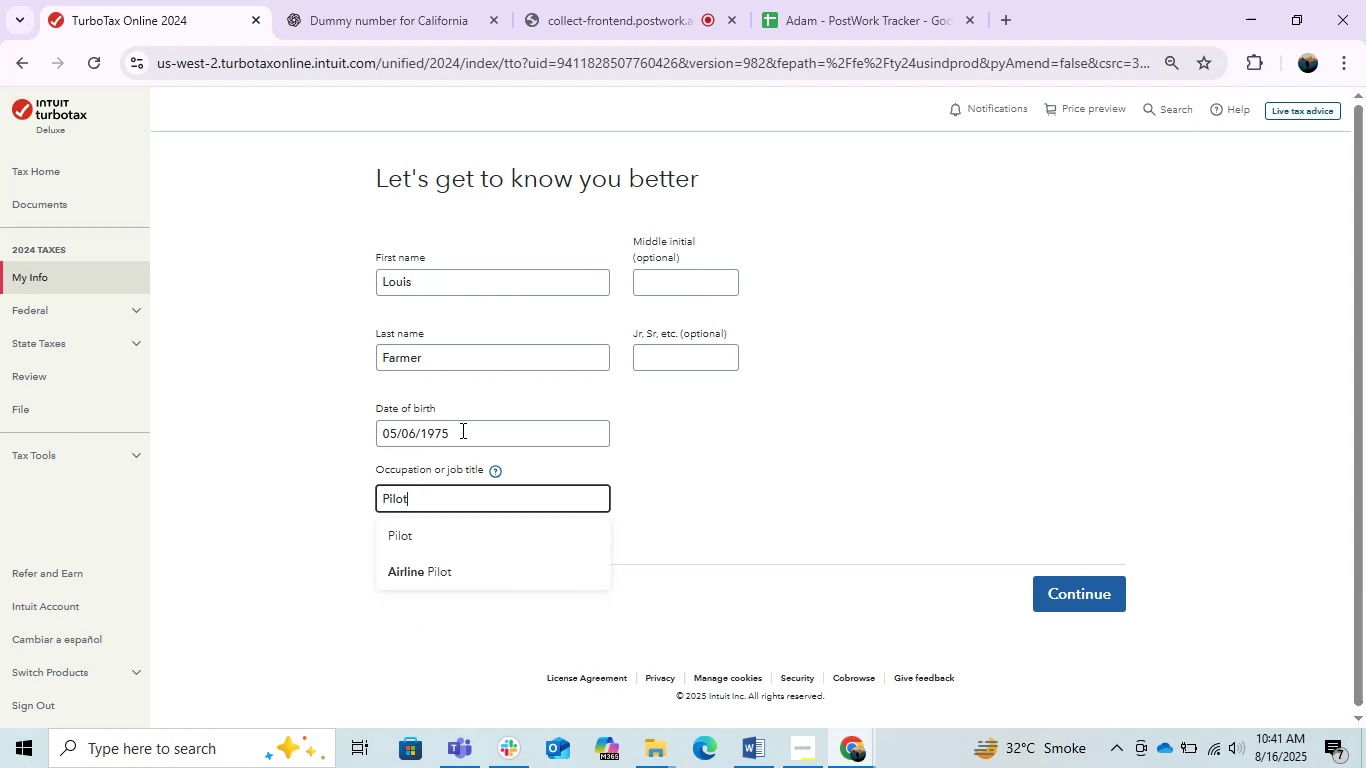 
left_click([438, 541])
 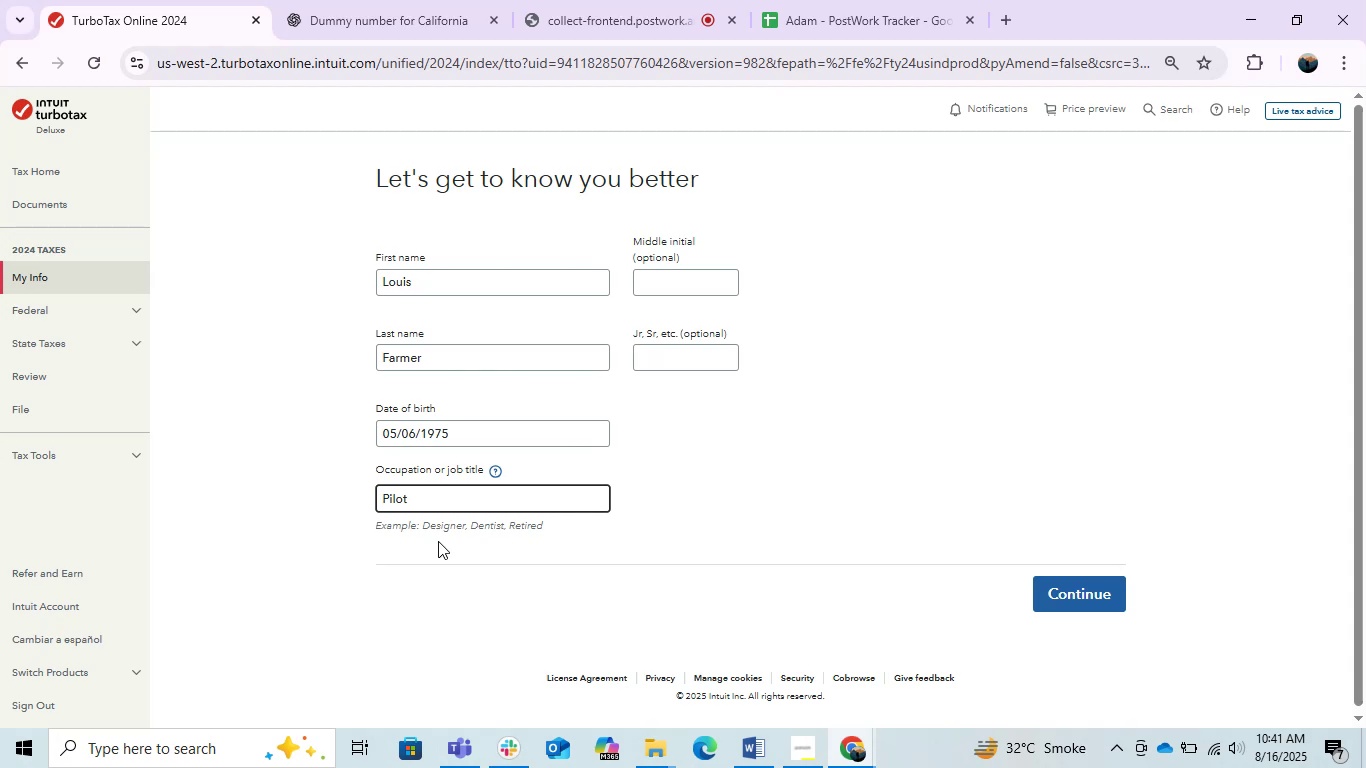 
wait(23.76)
 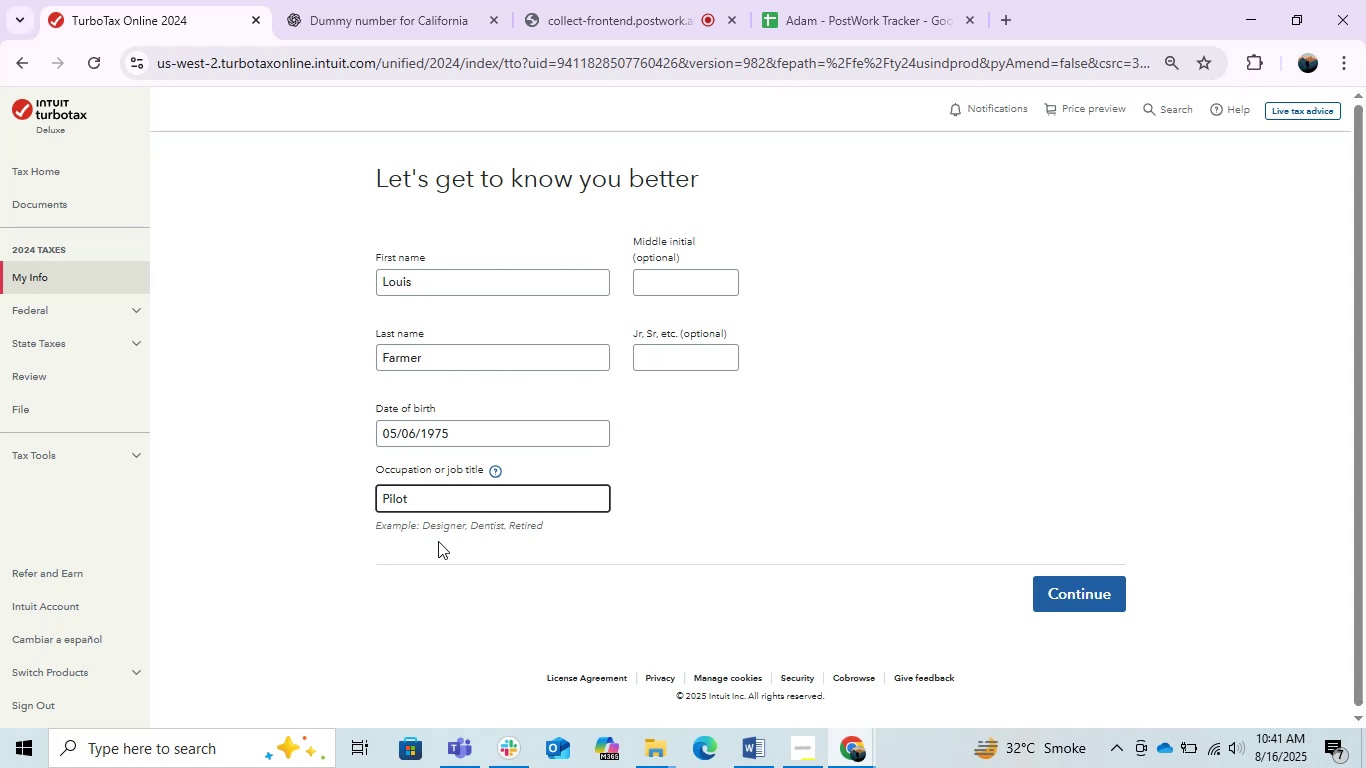 
mouse_move([1212, 512])
 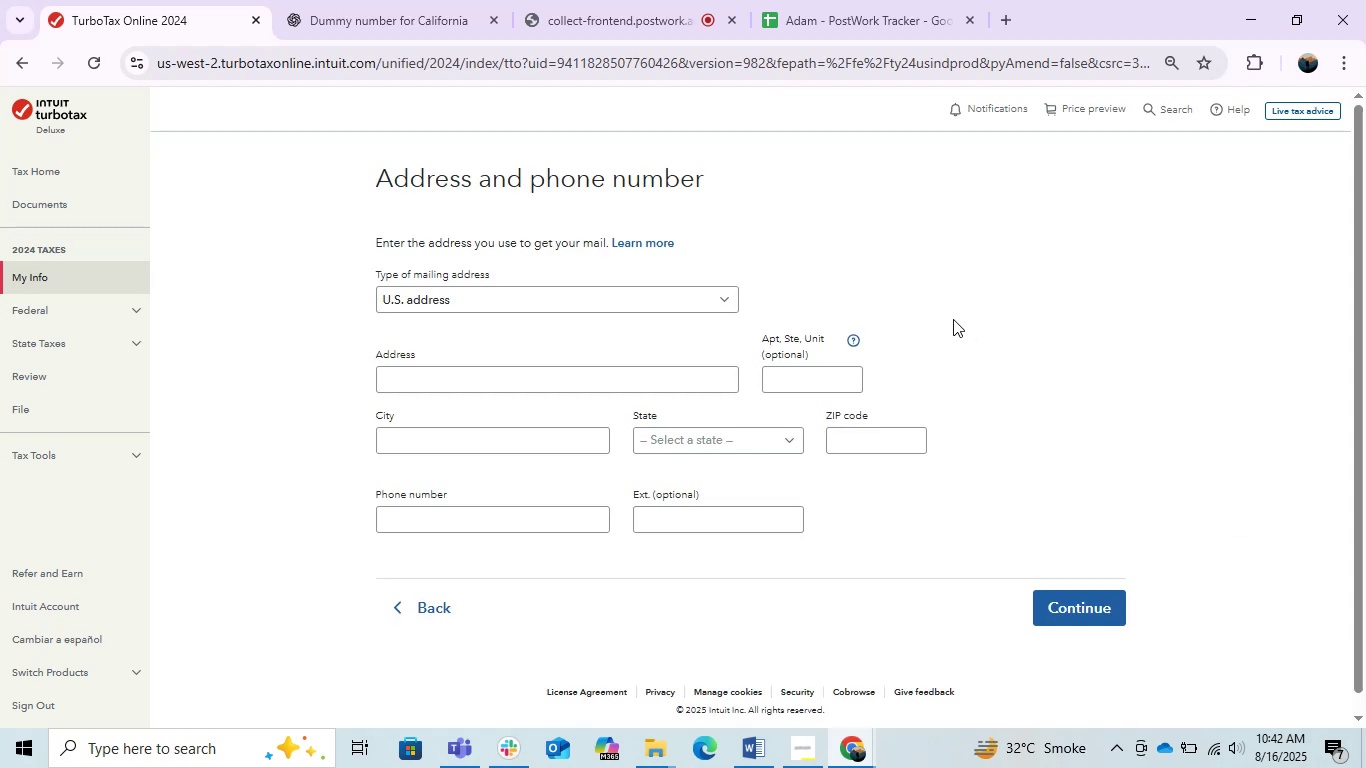 
left_click([1023, 297])
 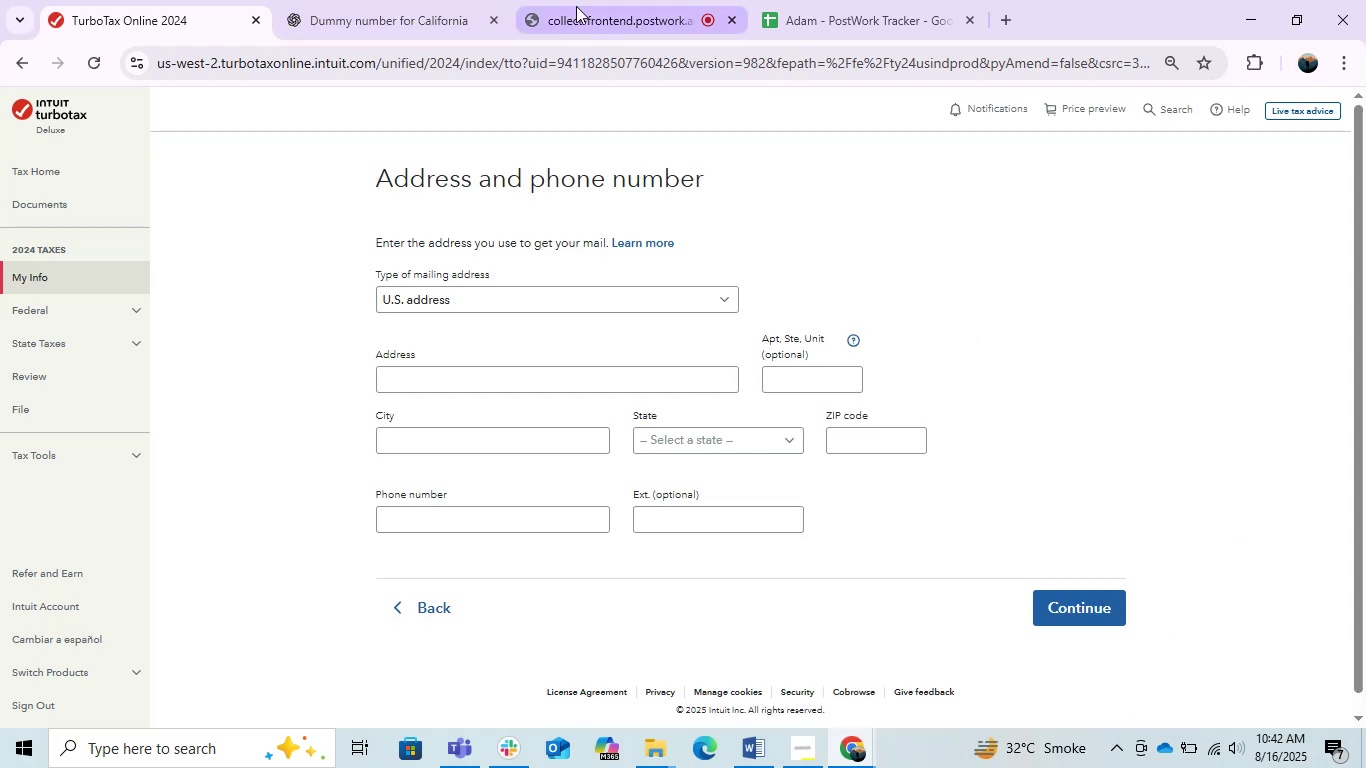 
mouse_move([757, 745])
 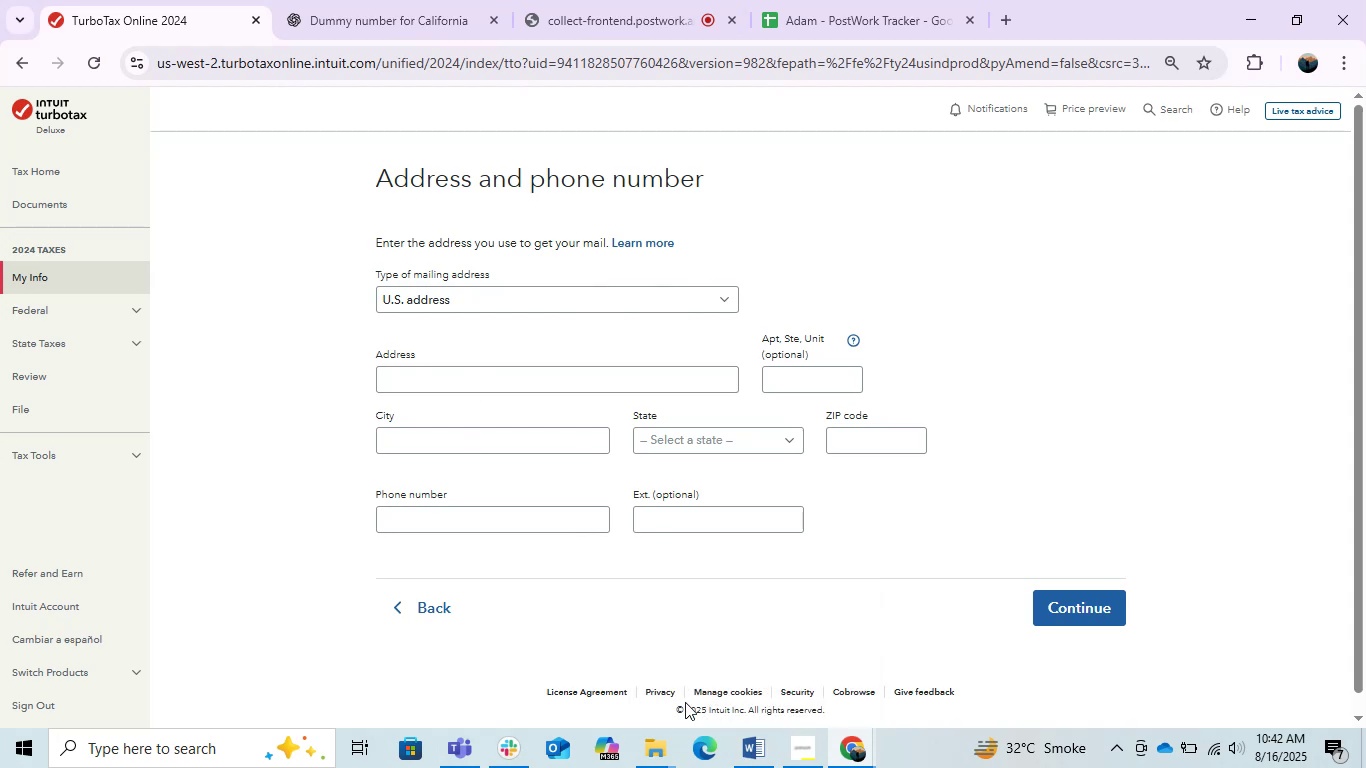 
left_click([765, 757])
 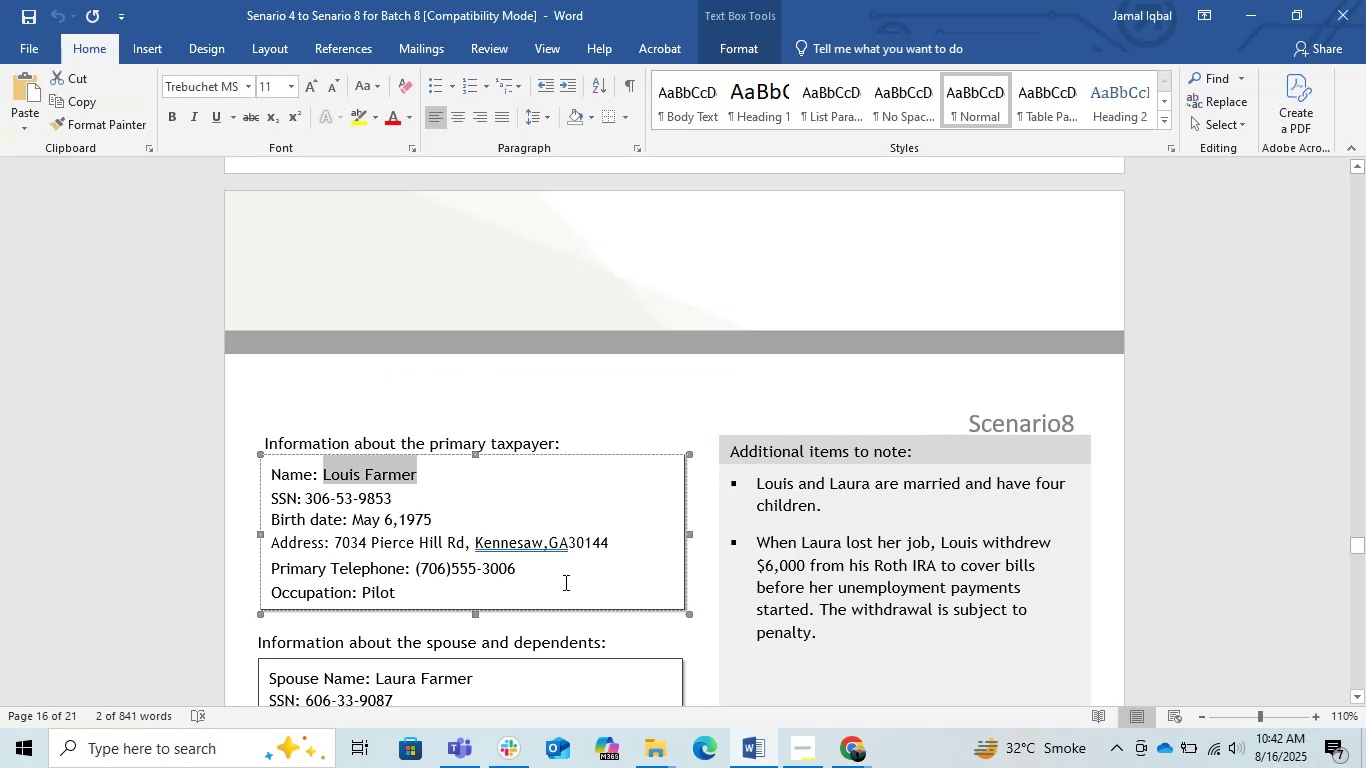 
left_click([562, 580])
 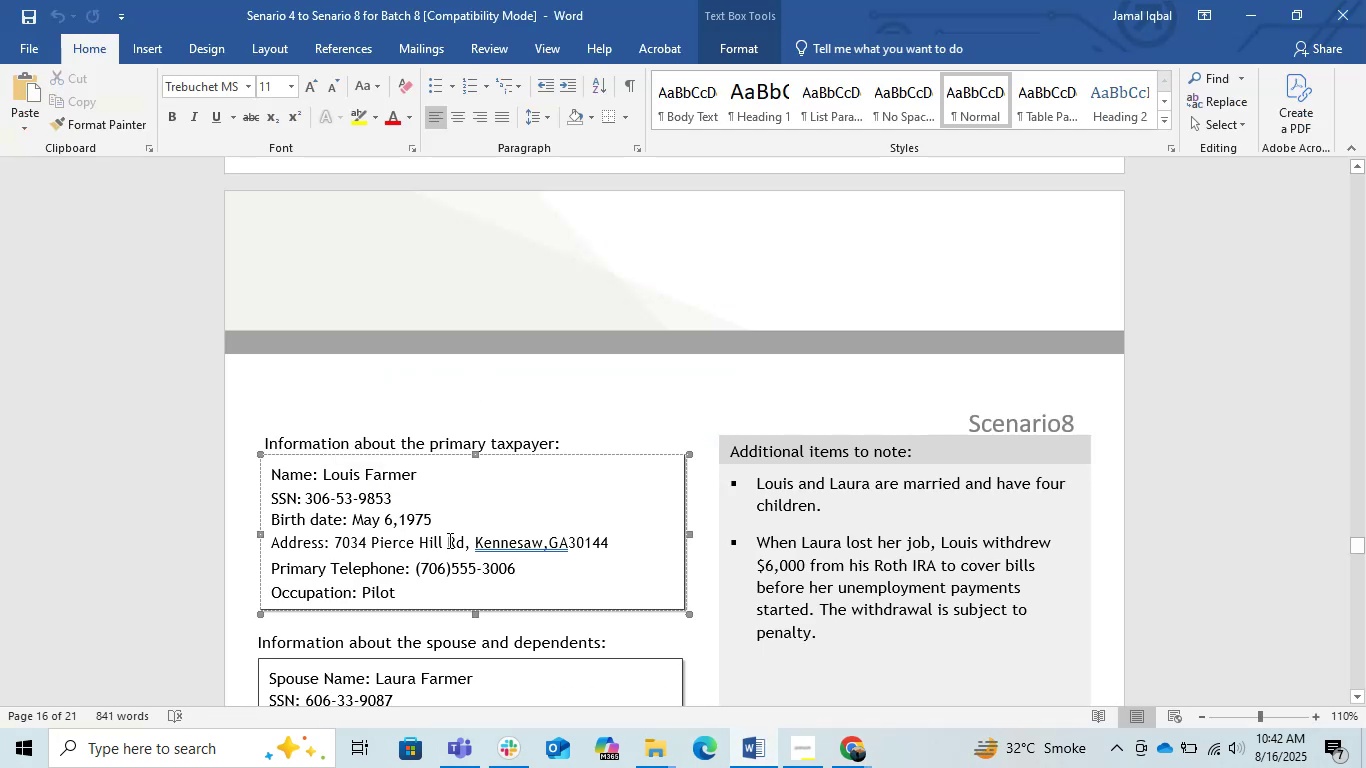 
left_click_drag(start_coordinate=[466, 550], to_coordinate=[354, 543])
 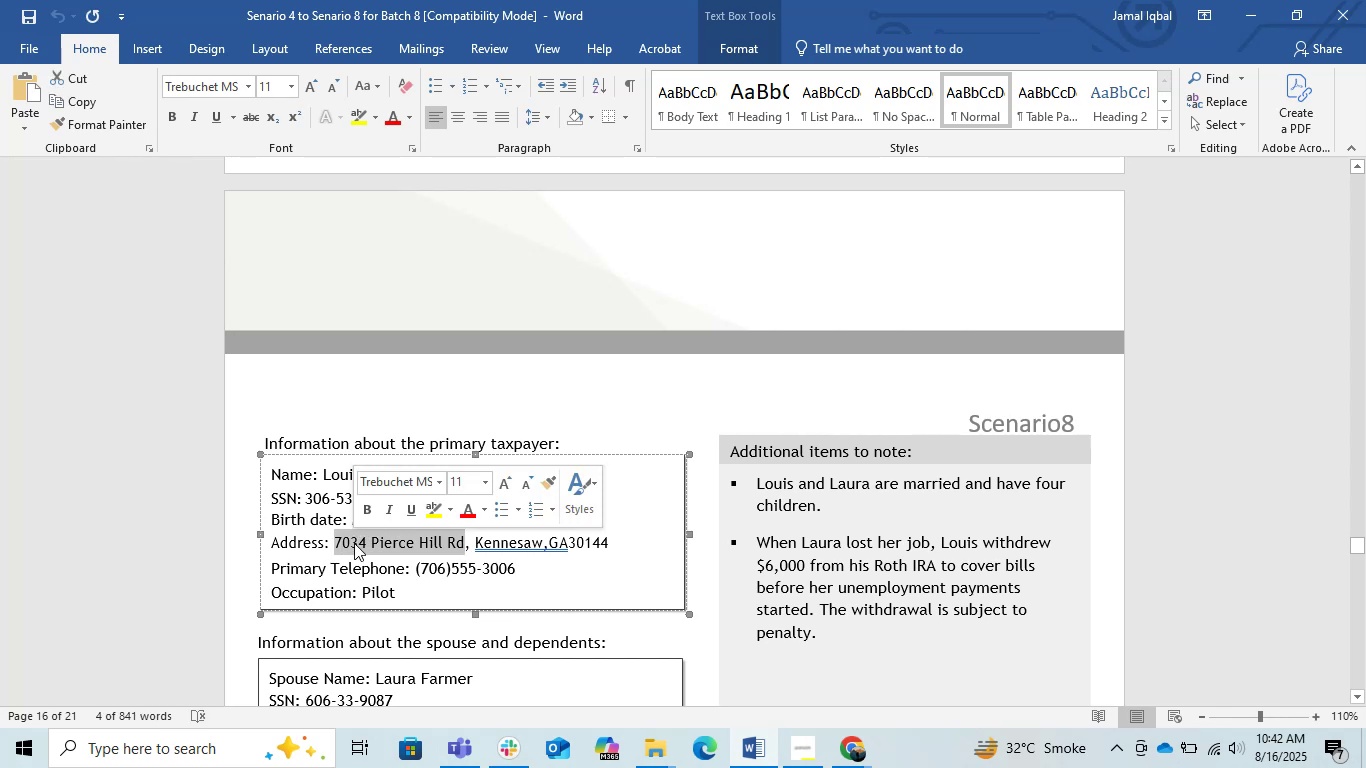 
key(Control+C)
 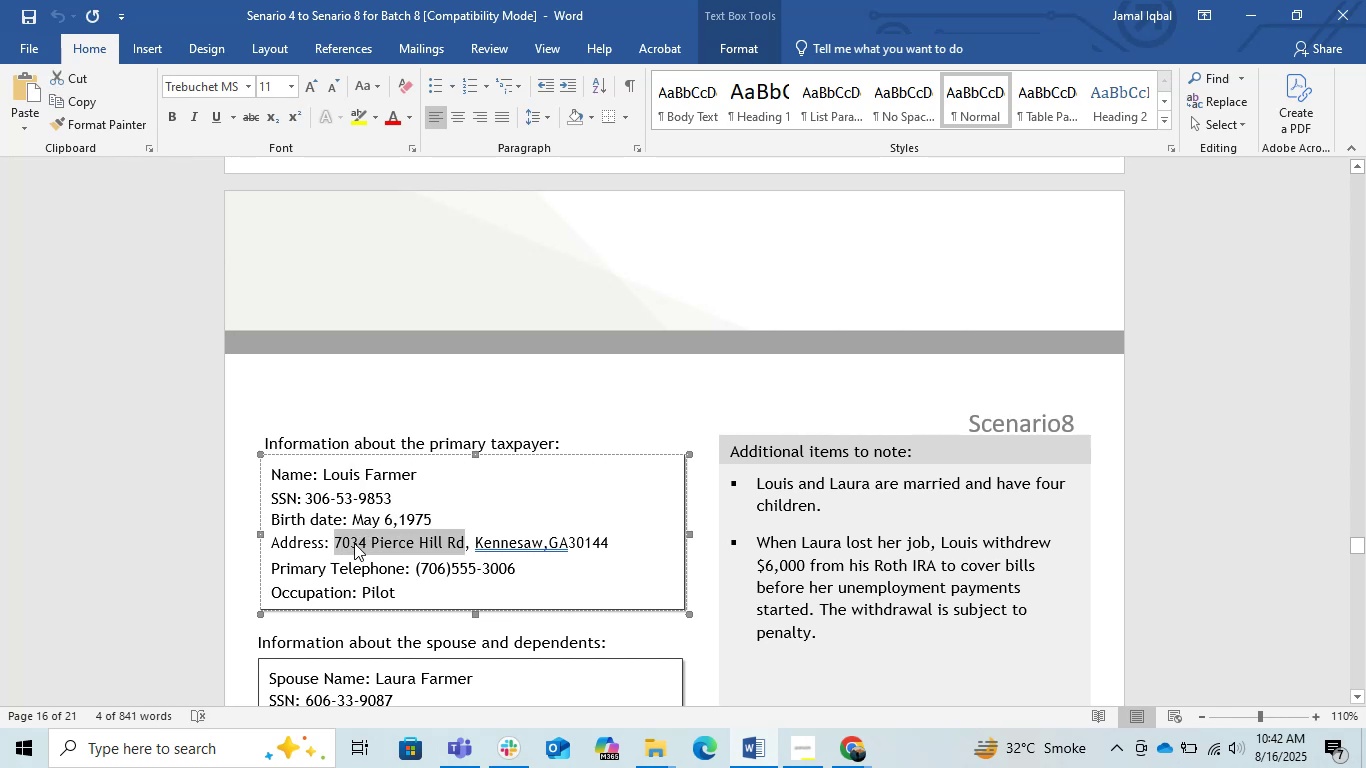 
key(Control+C)
 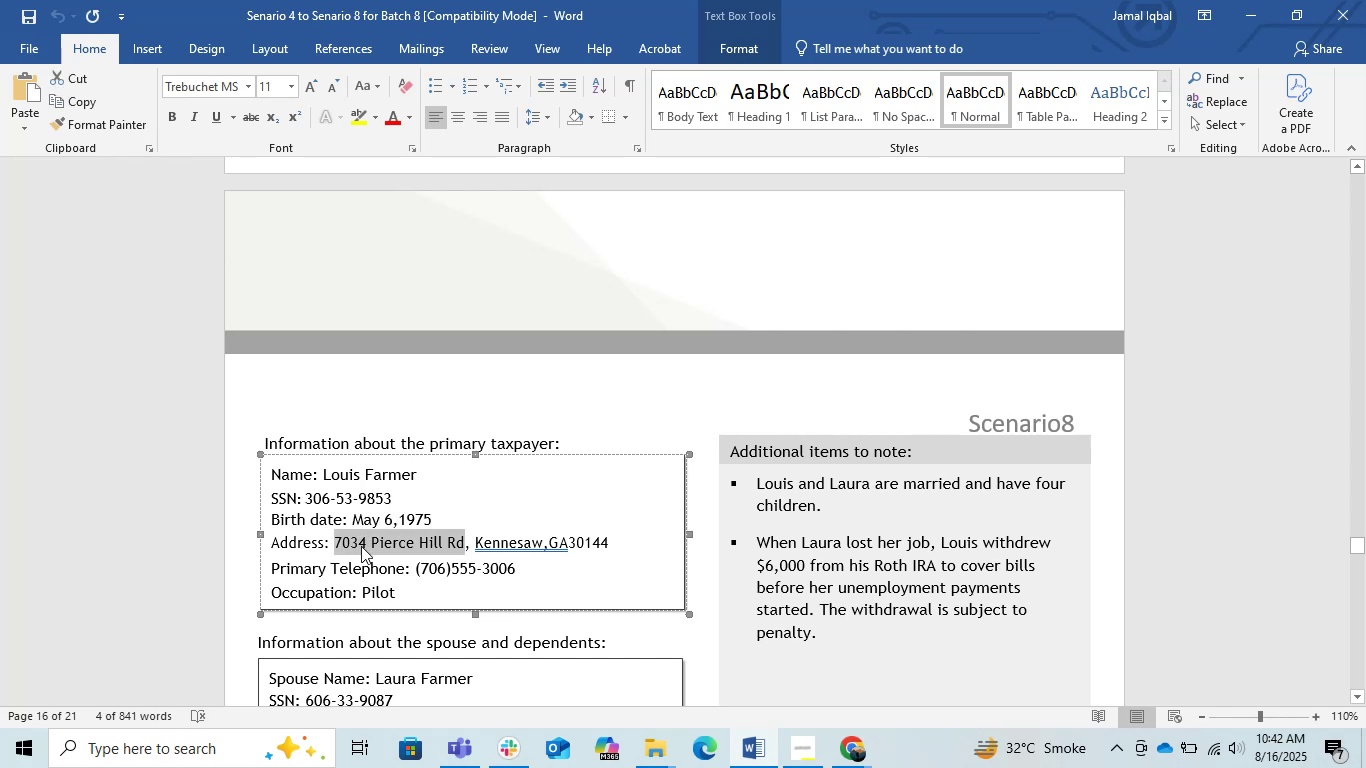 
key(Alt+AltLeft)
 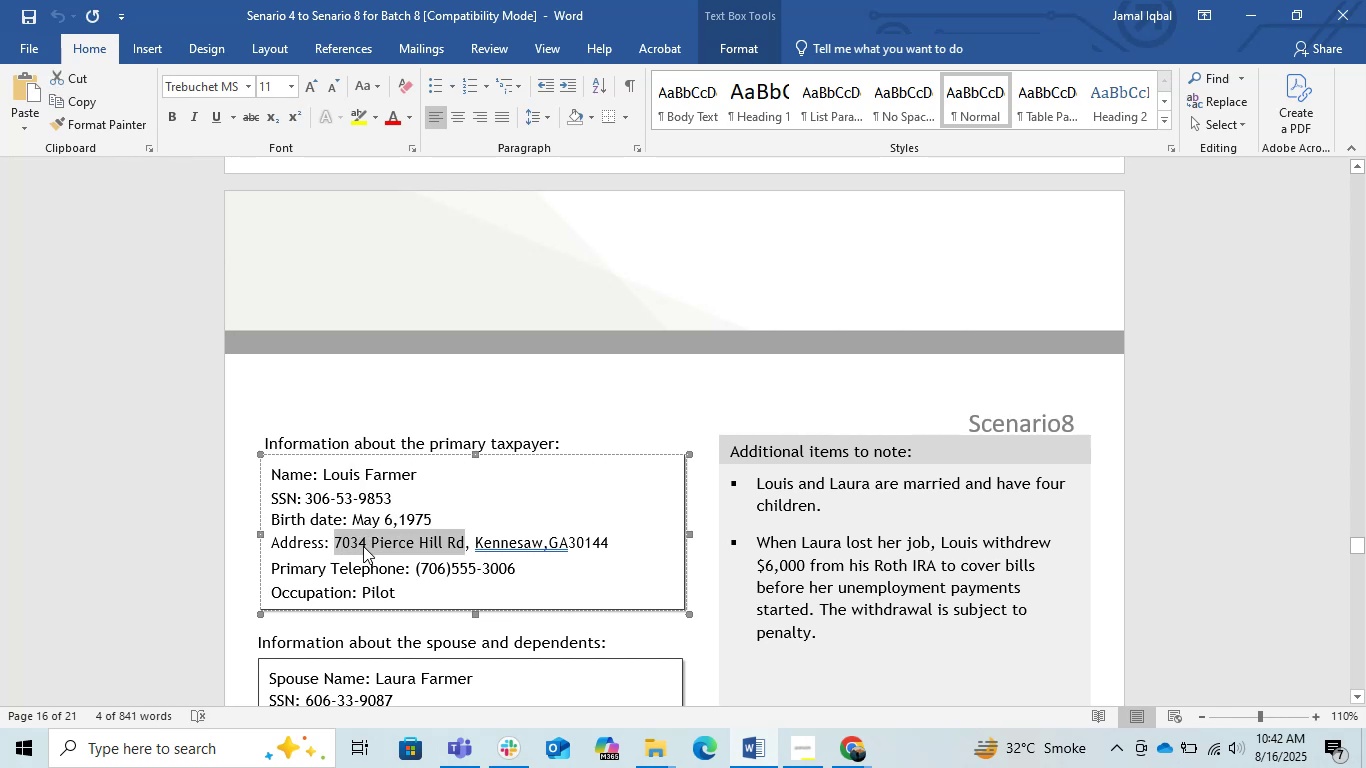 
key(Alt+Tab)
 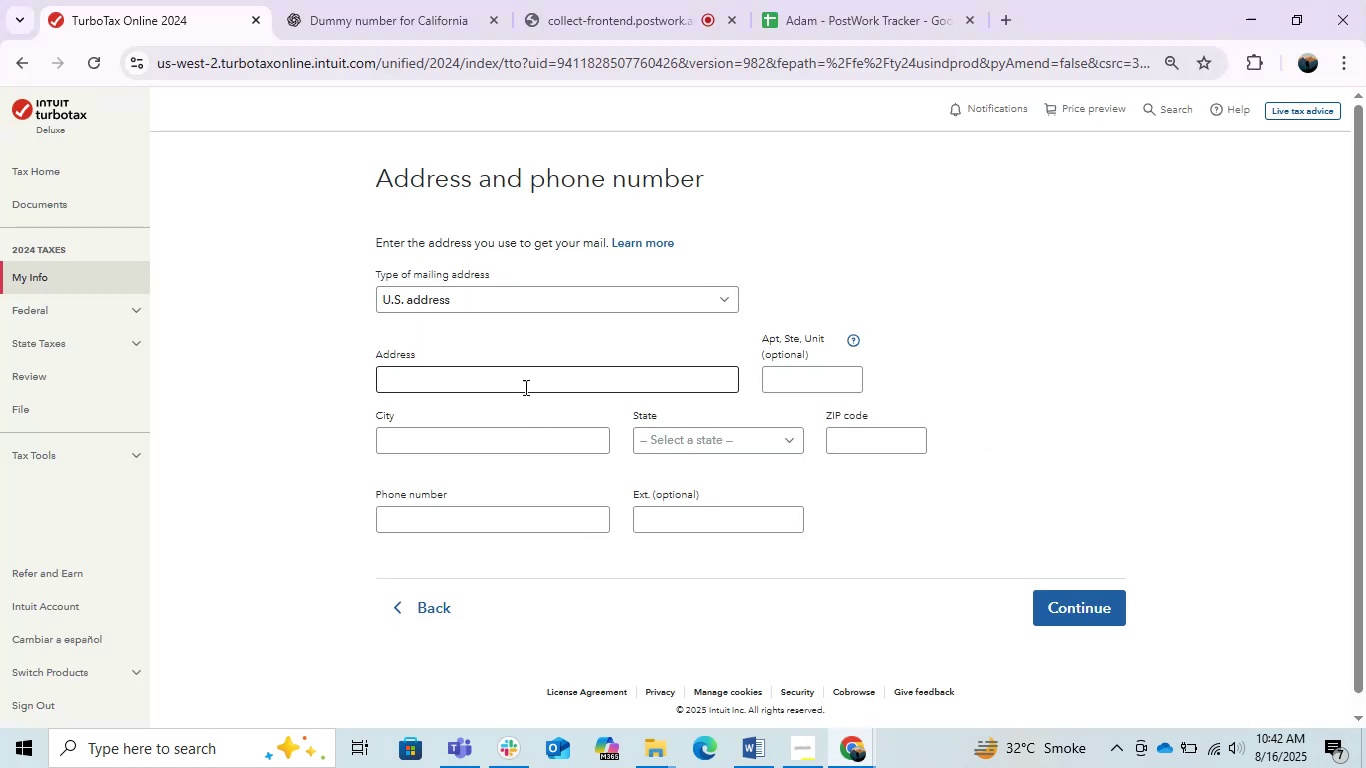 
left_click([513, 439])
 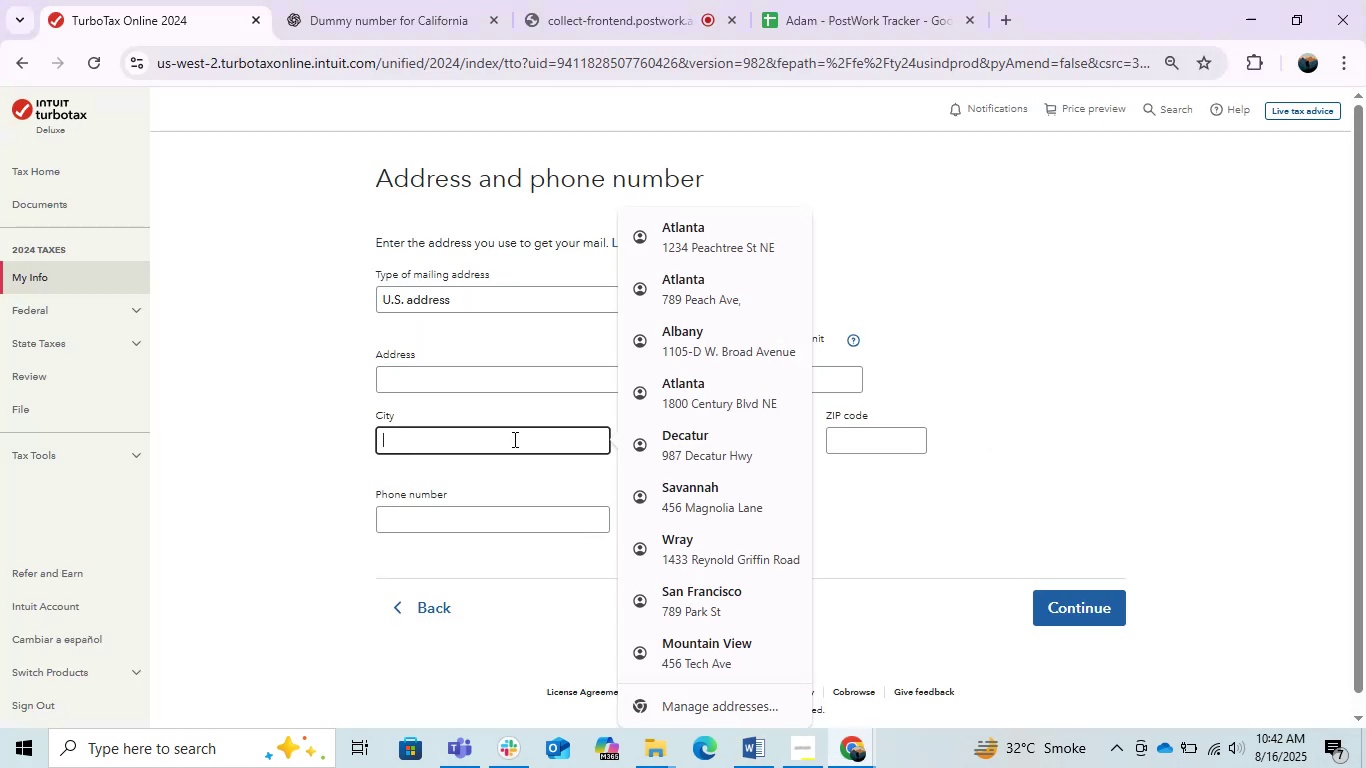 
key(Control+ControlLeft)
 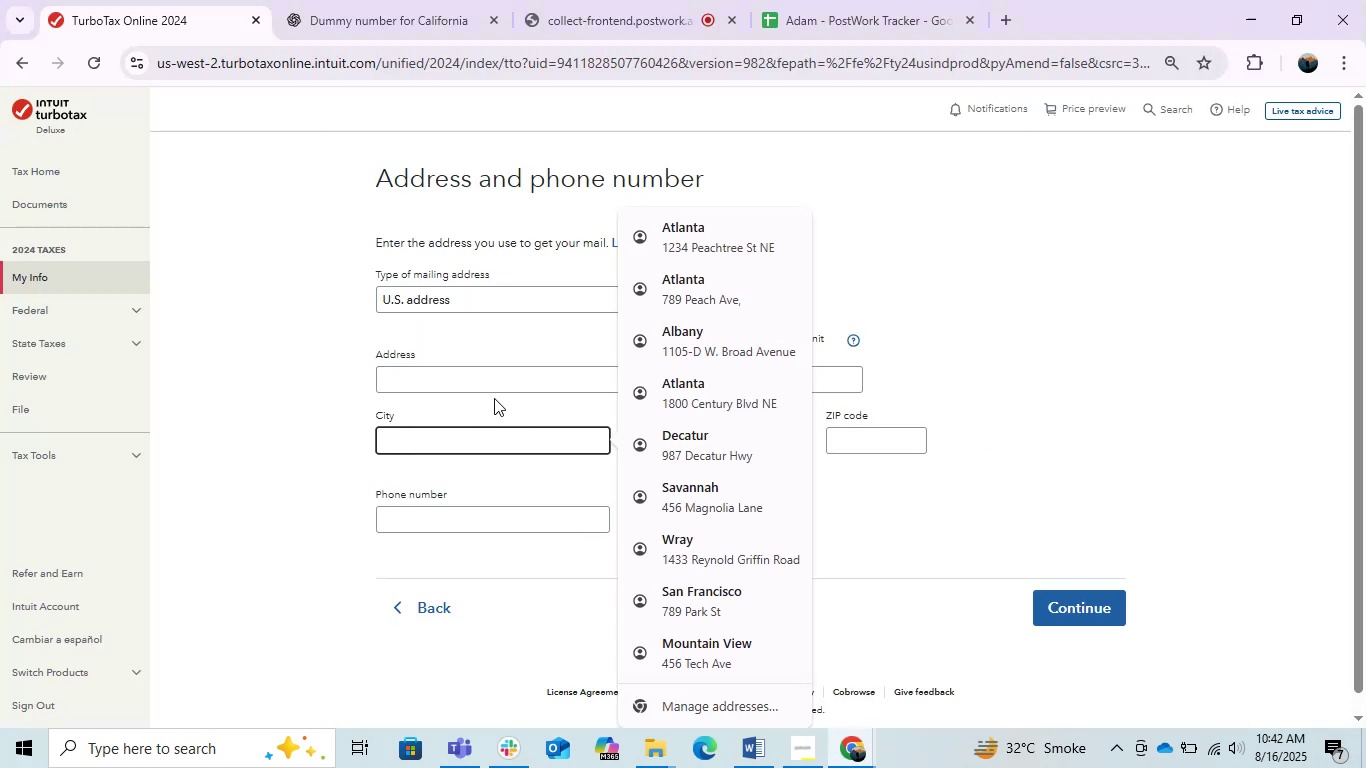 
left_click([492, 396])
 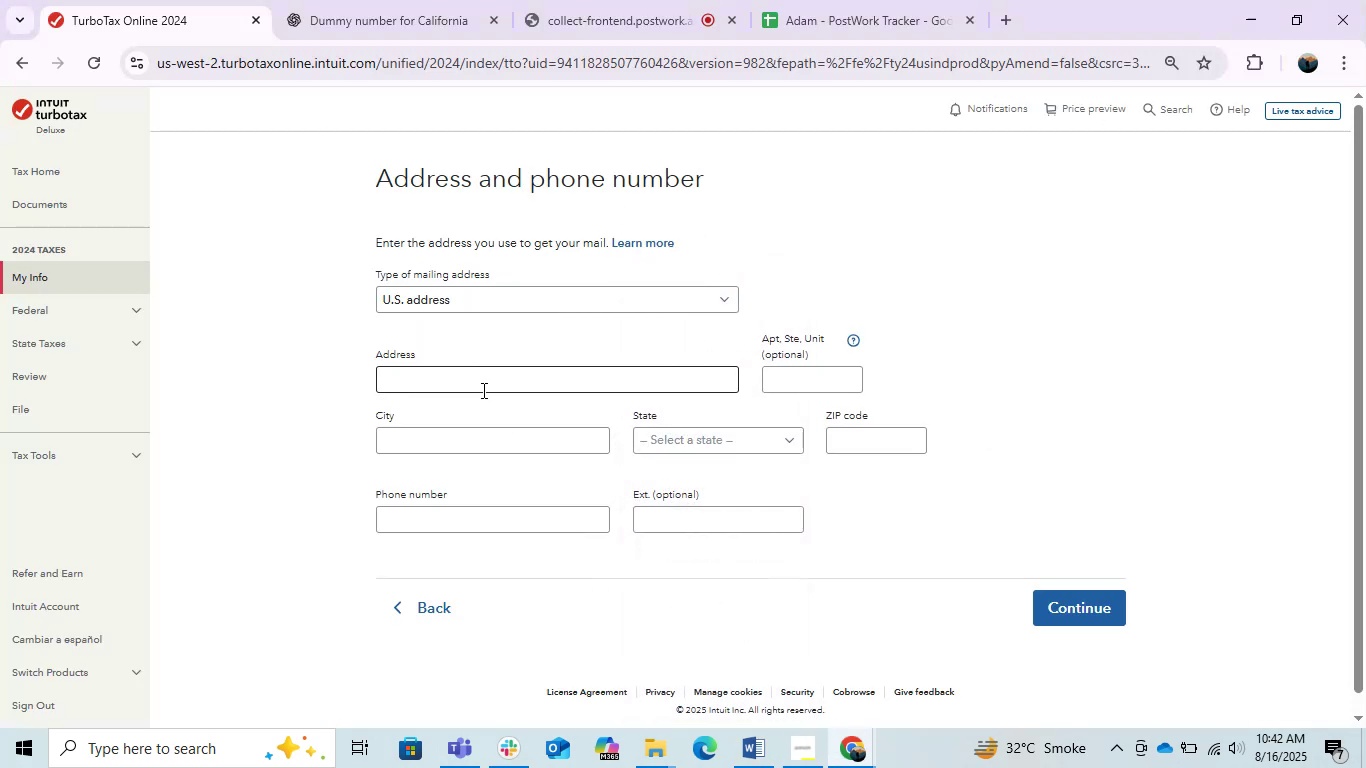 
left_click([482, 390])
 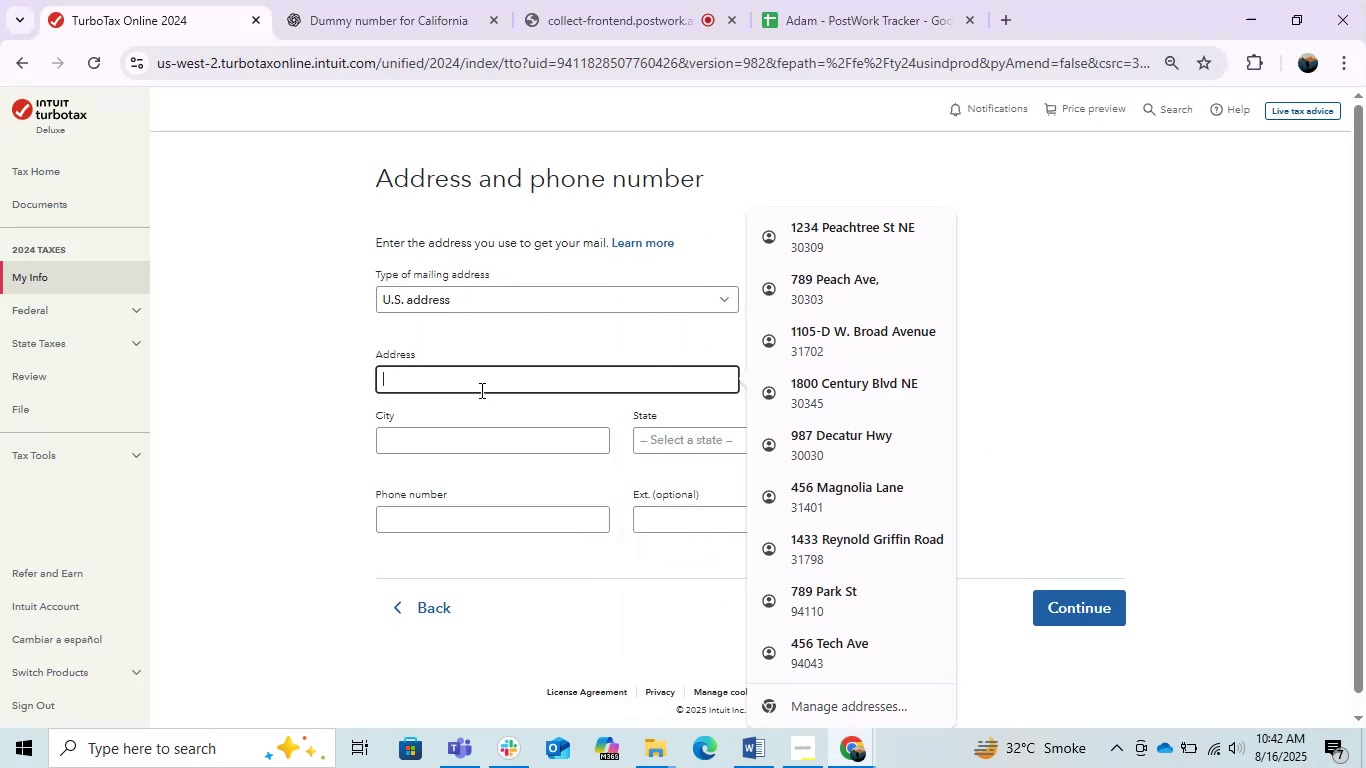 
key(Control+V)
 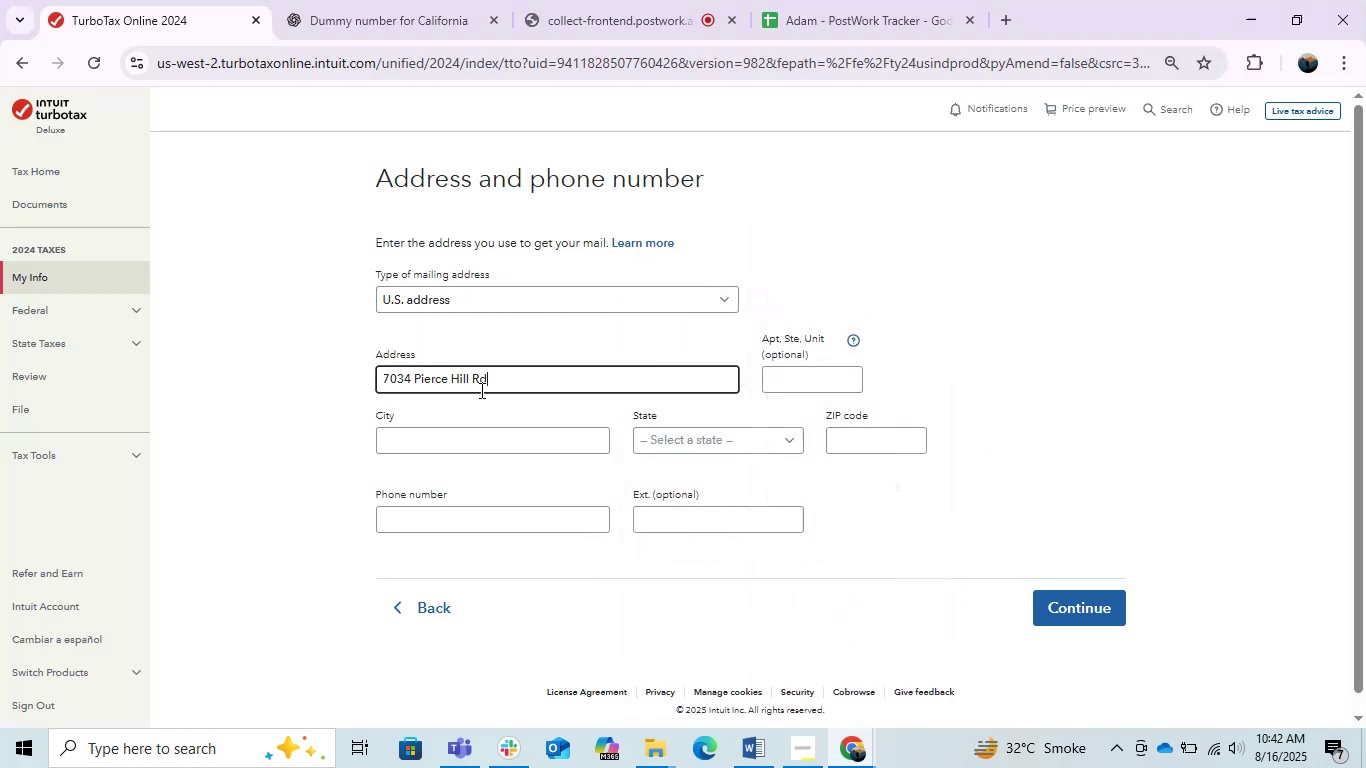 
key(Alt+AltLeft)
 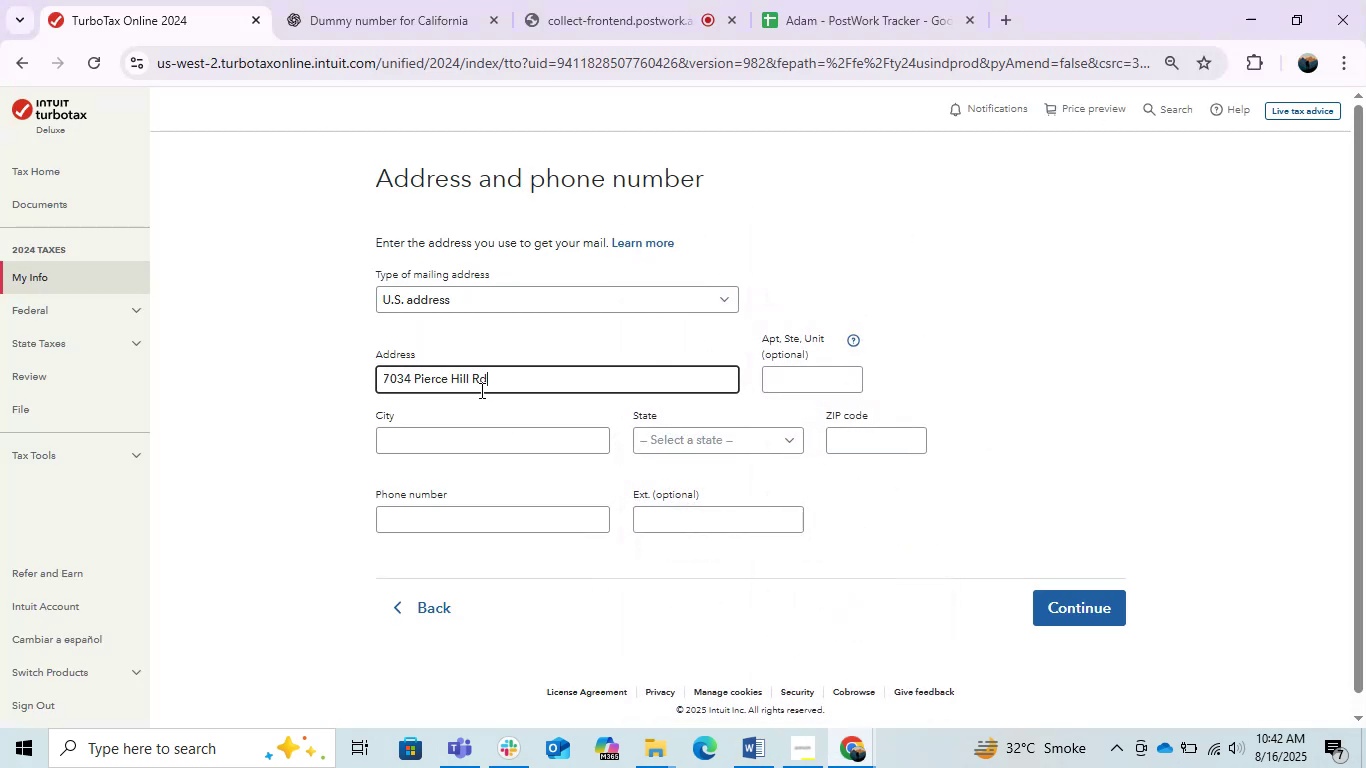 
key(Alt+Tab)
 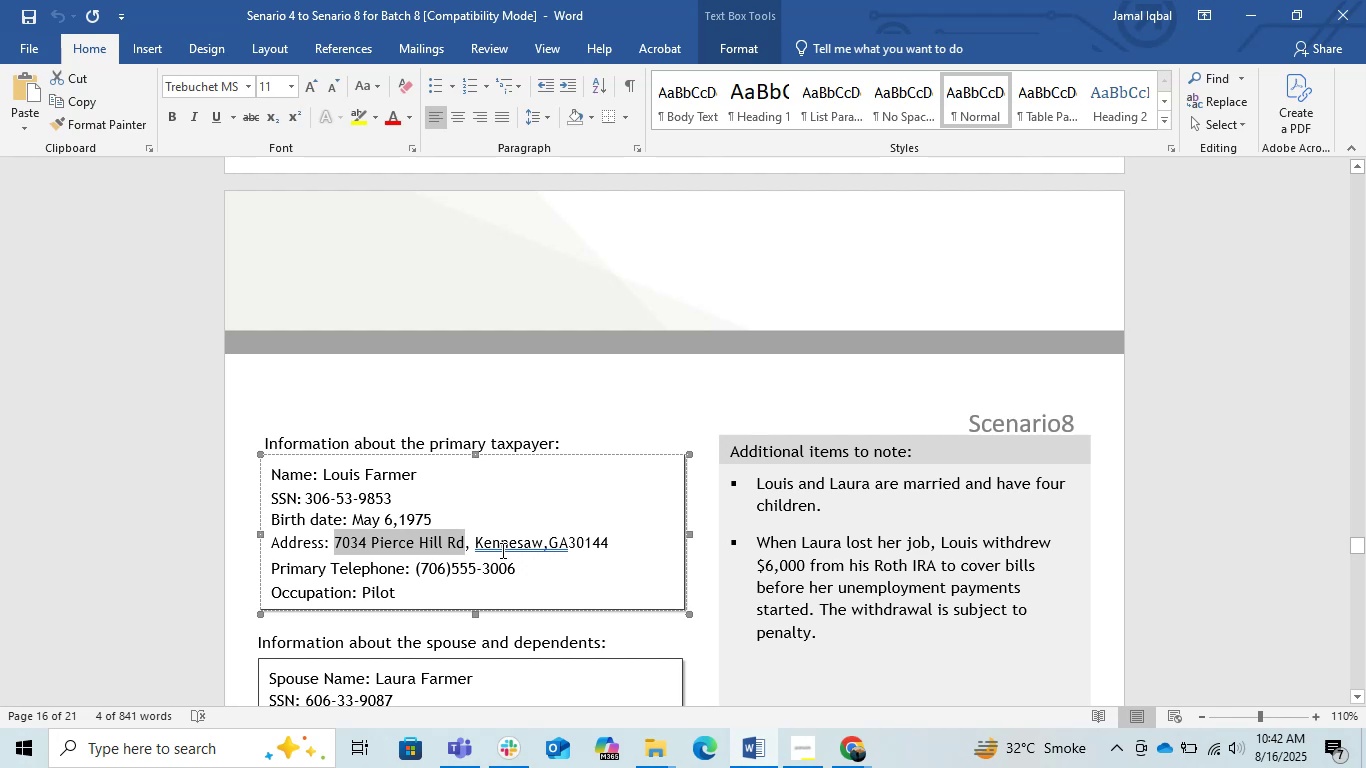 
double_click([501, 547])
 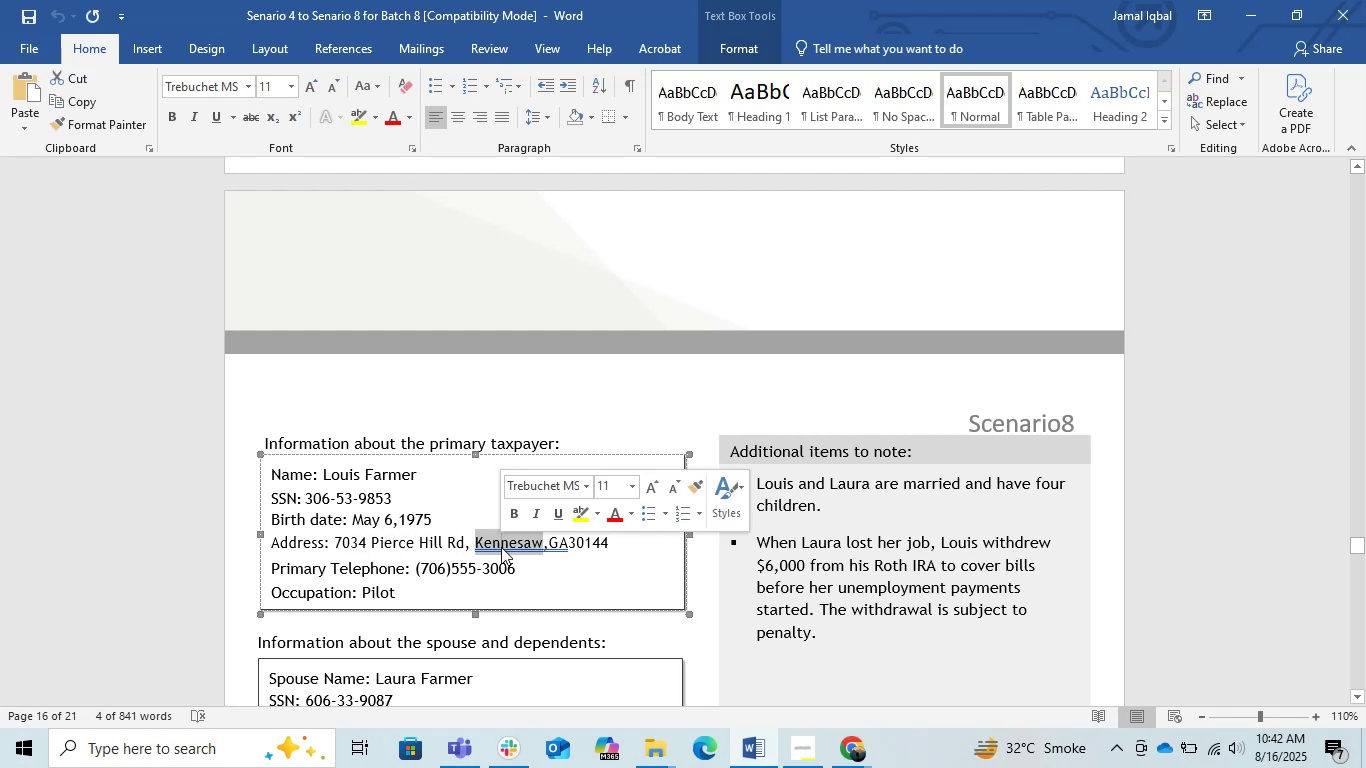 
key(Control+C)
 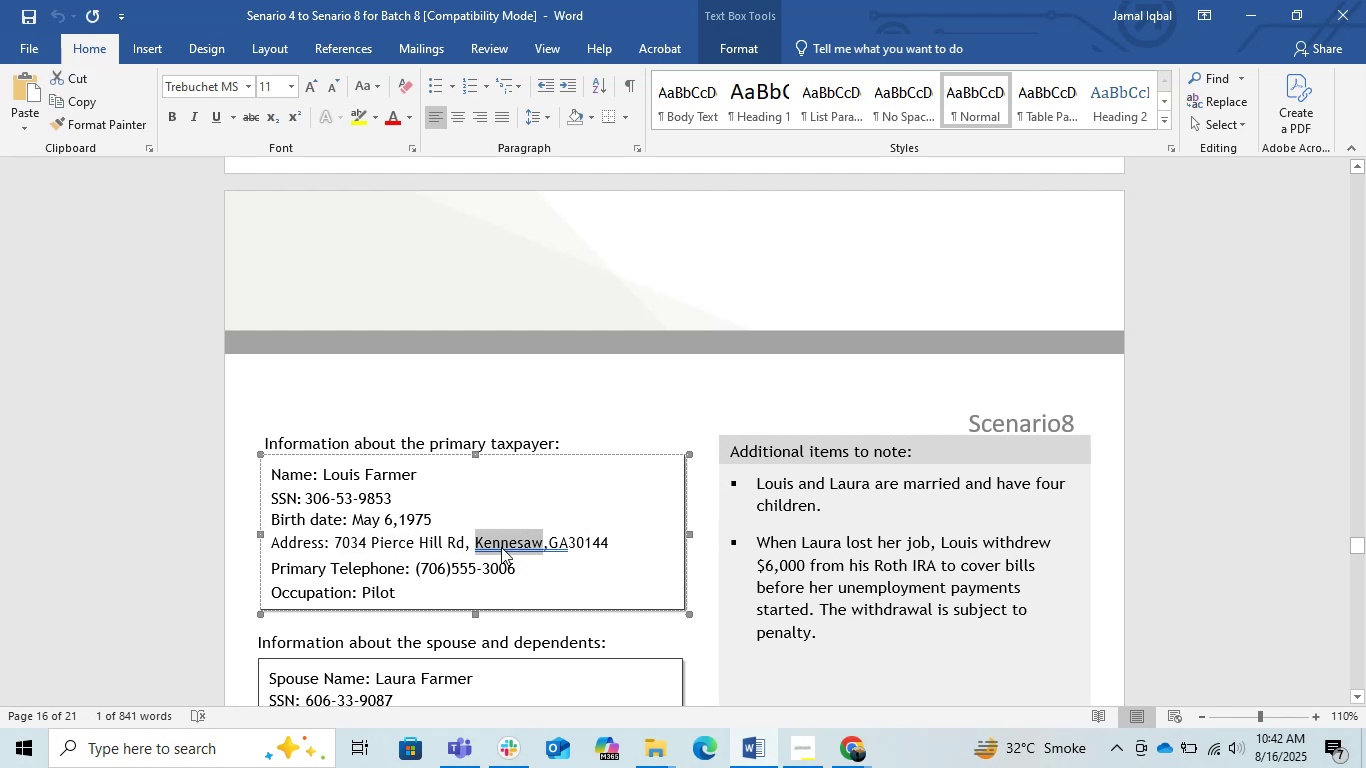 
key(Alt+AltLeft)
 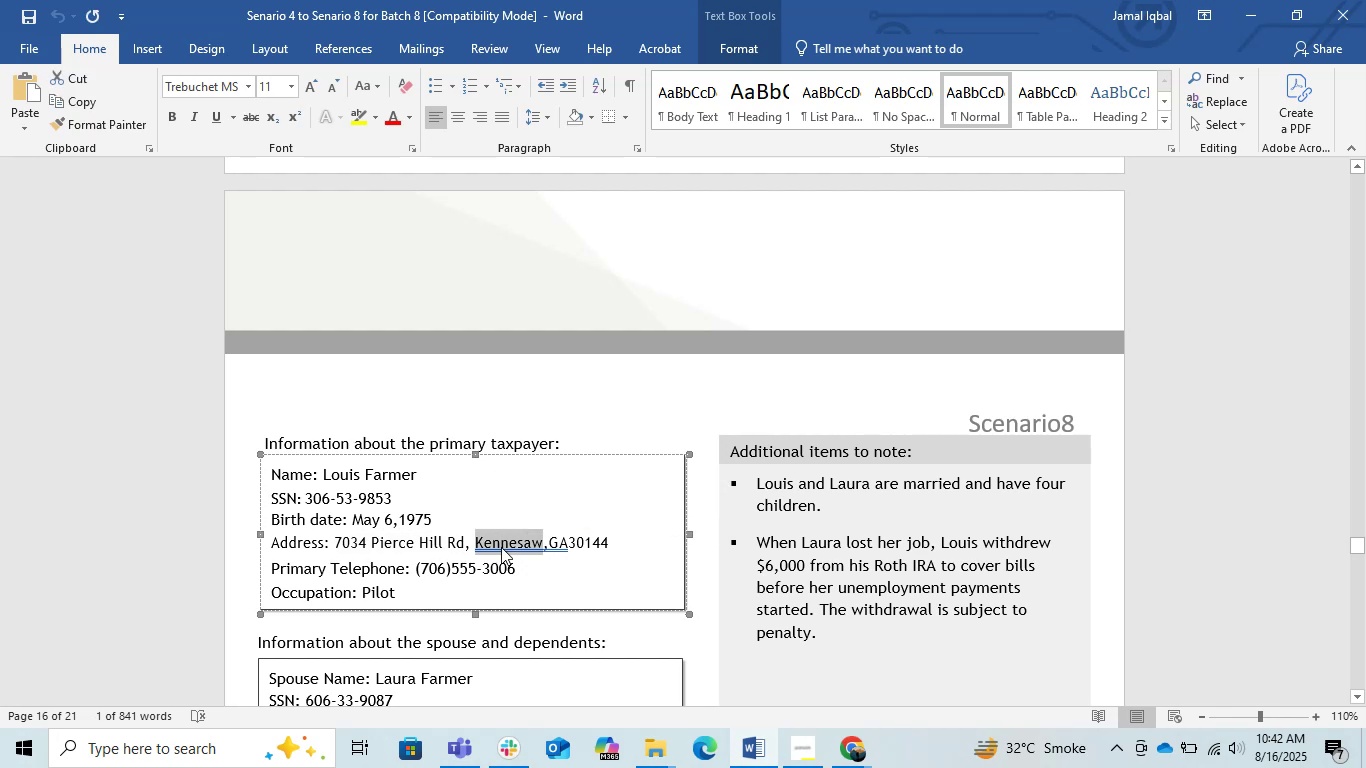 
key(Alt+Tab)
 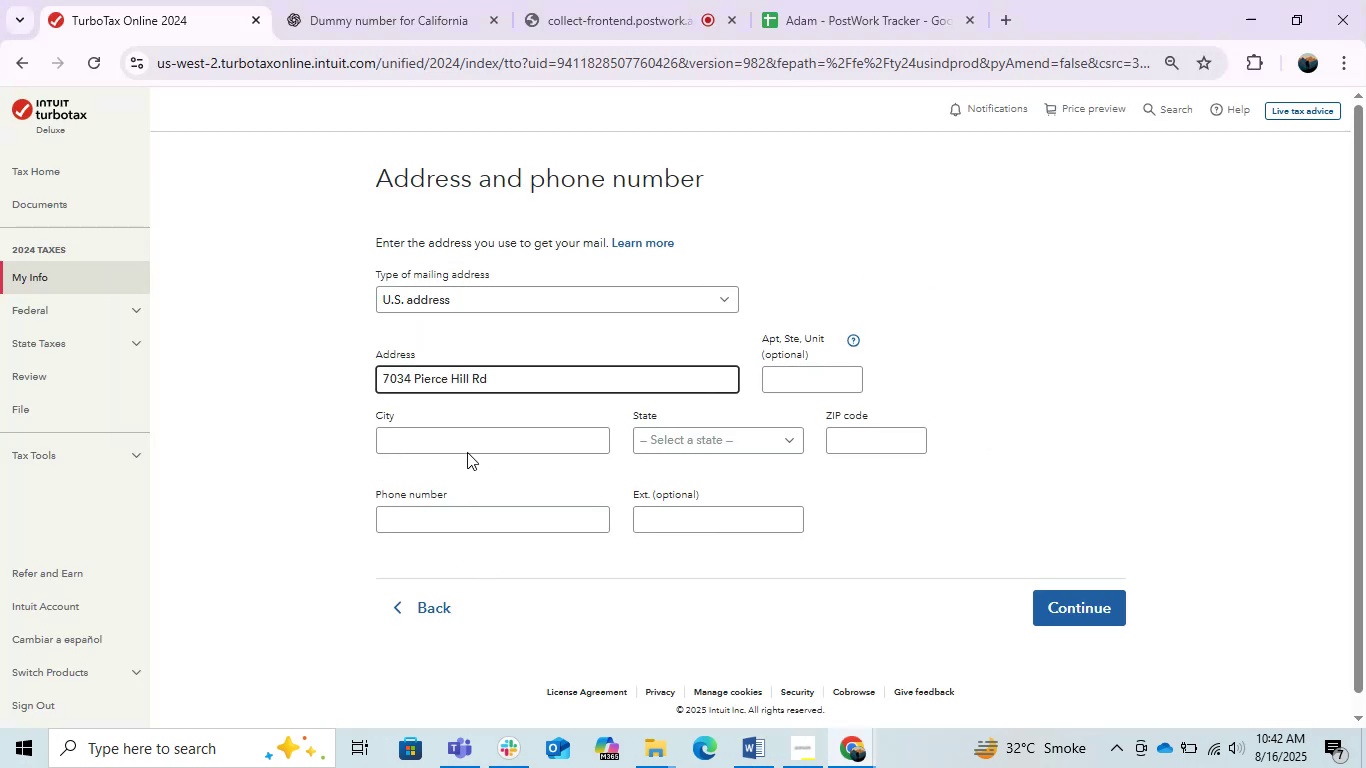 
key(Control+ControlLeft)
 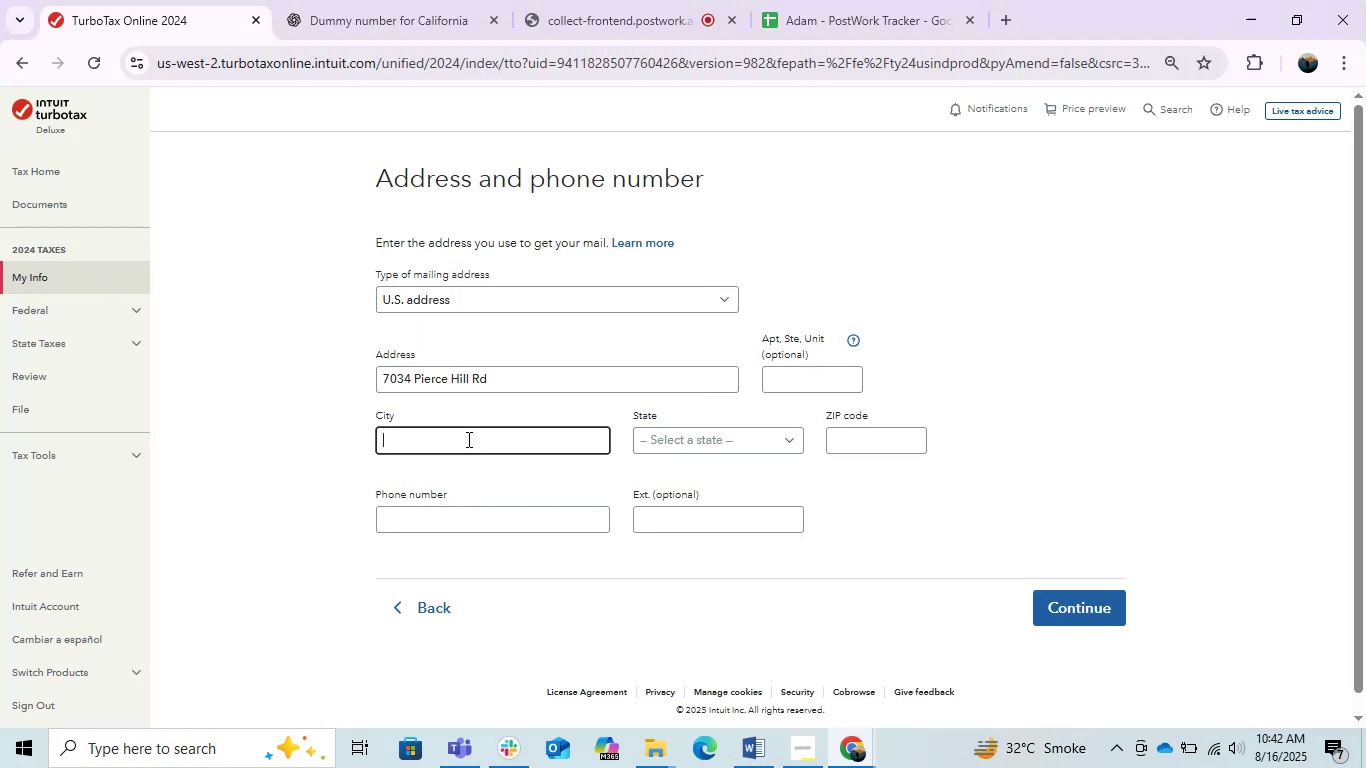 
left_click([467, 439])
 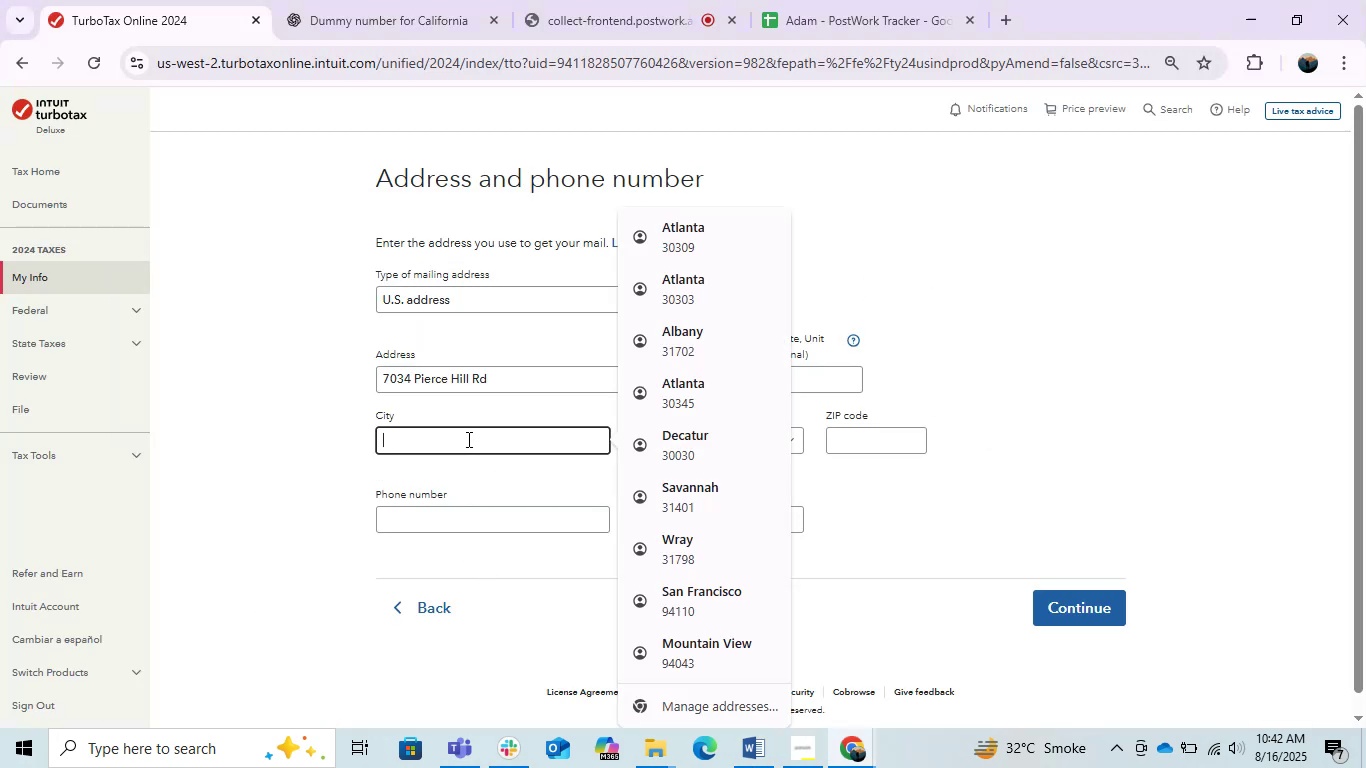 
key(Control+V)
 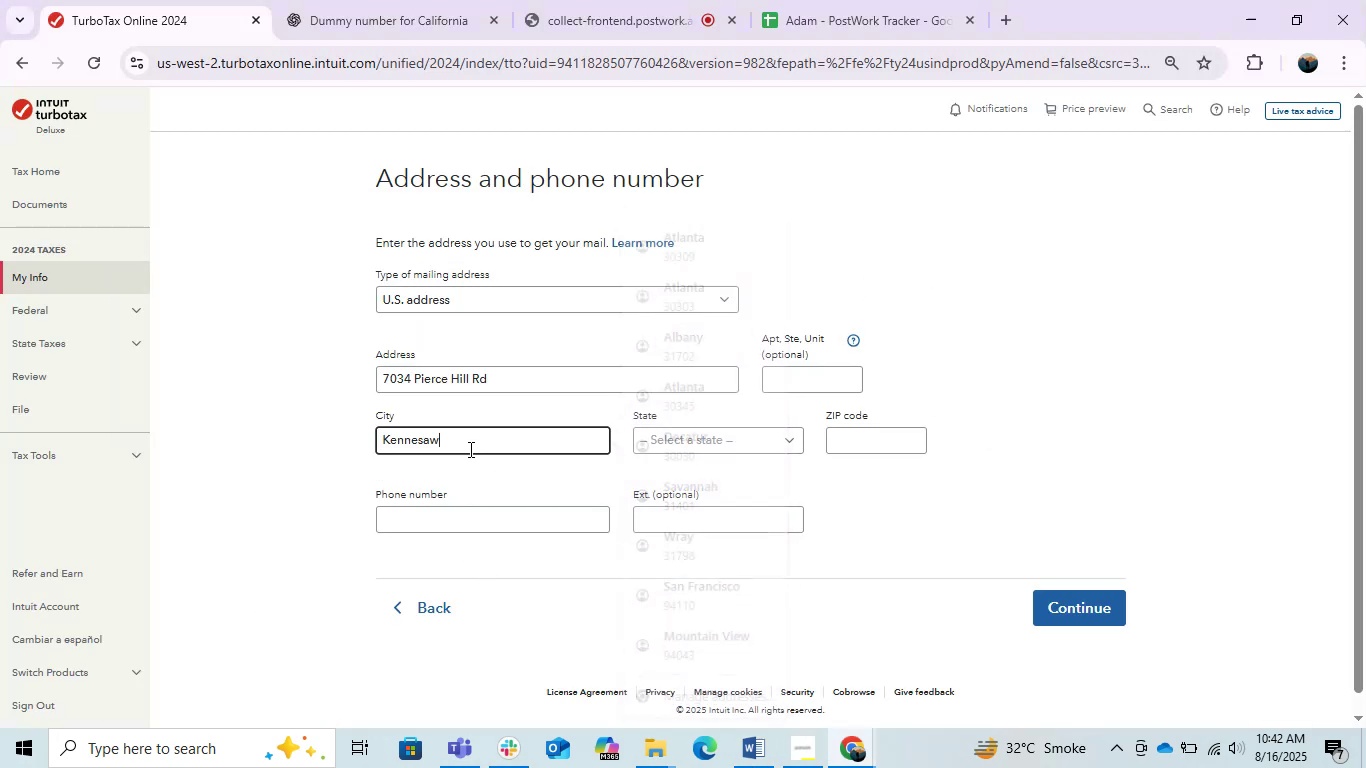 
key(Alt+Tab)
 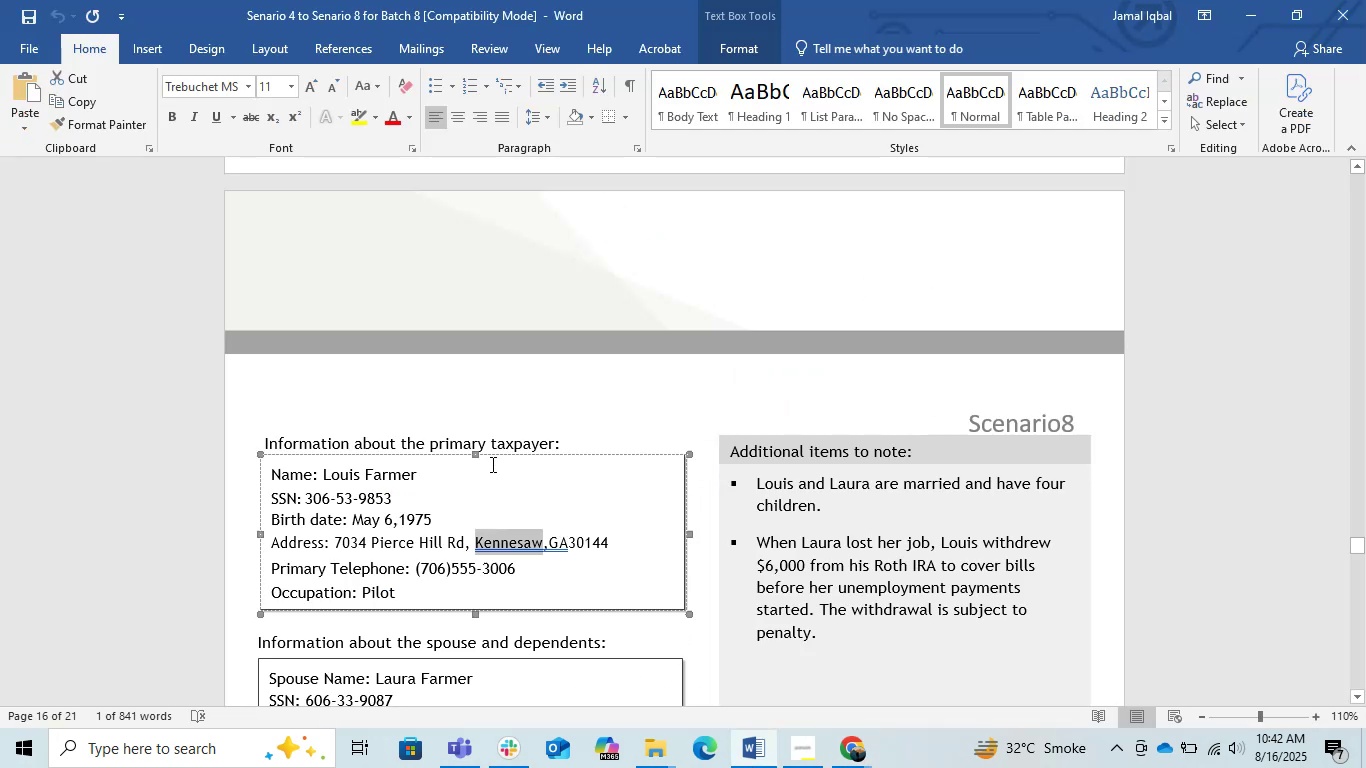 
key(Alt+Tab)
 